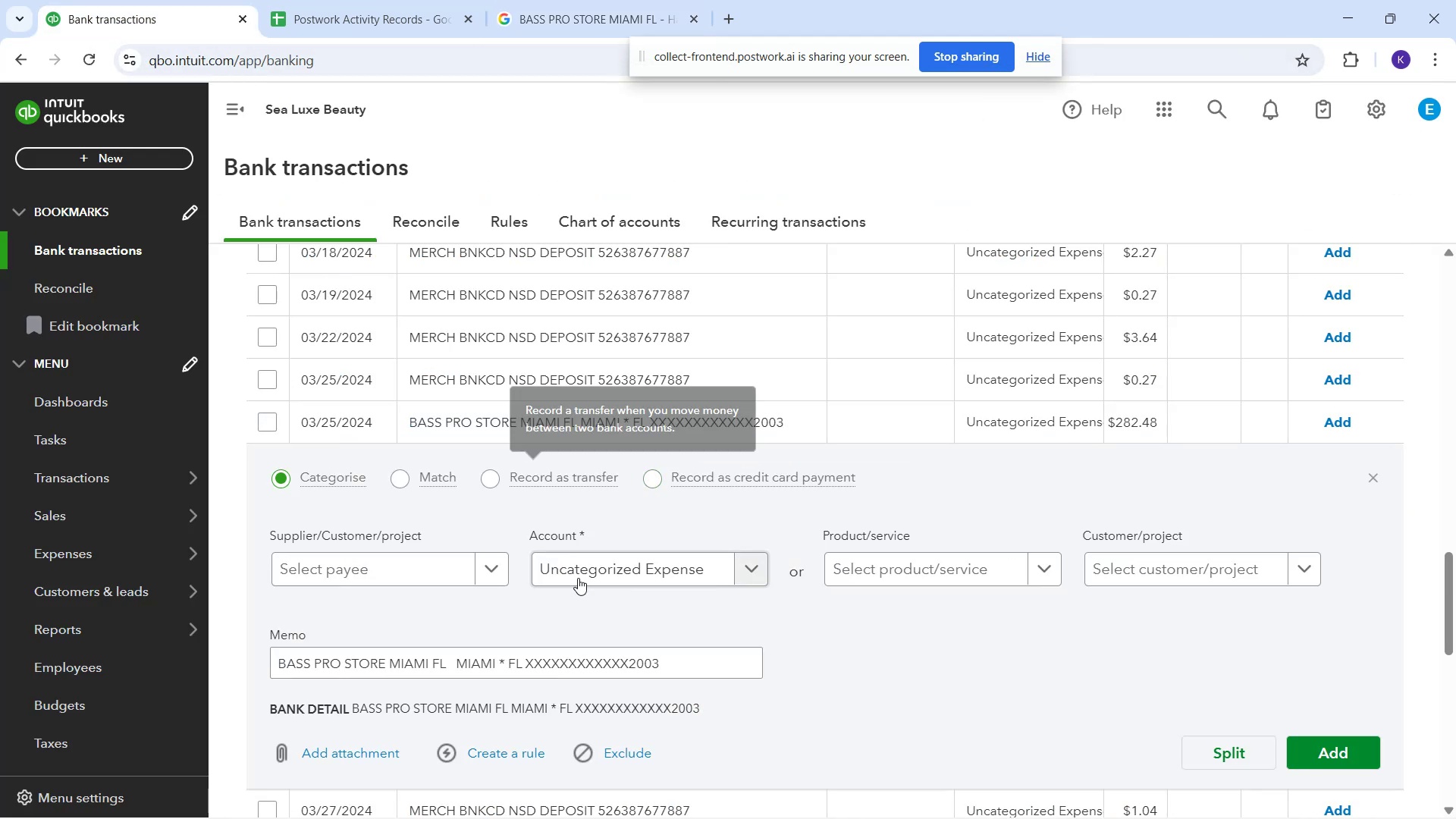 
left_click([583, 580])
 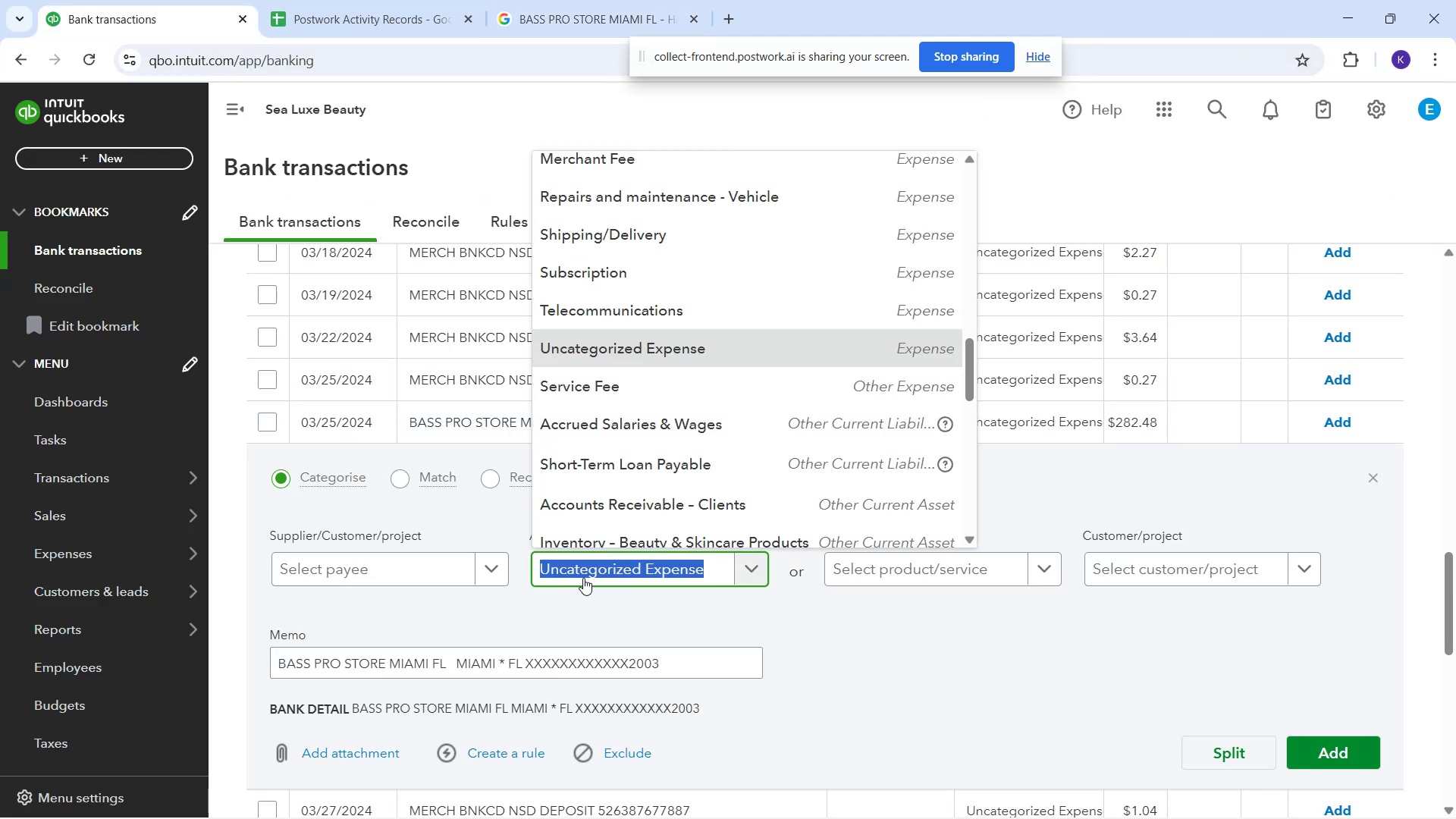 
type(mea)
key(Backspace)
key(Backspace)
key(Backspace)
type(enter)
 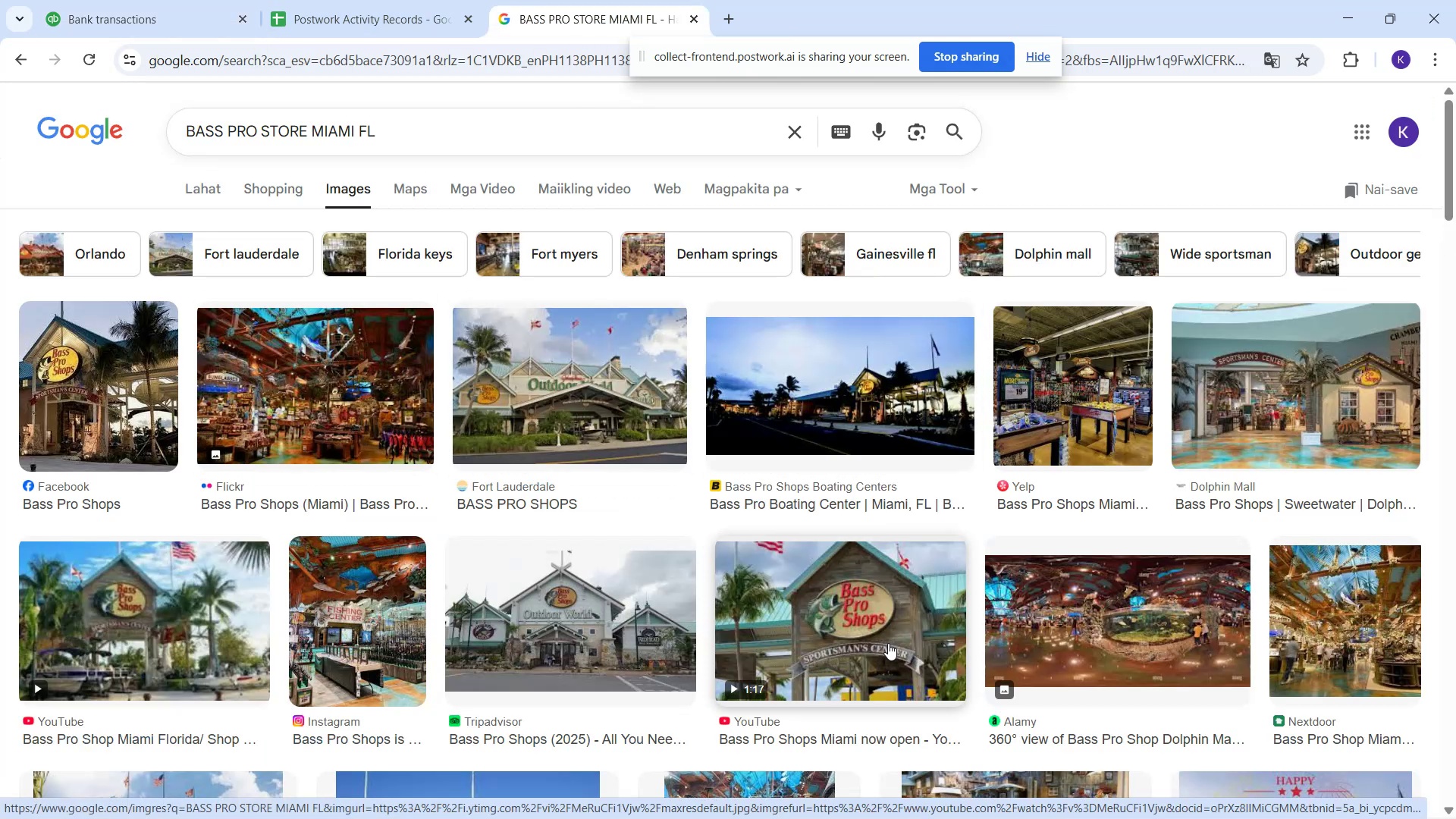 
wait(31.38)
 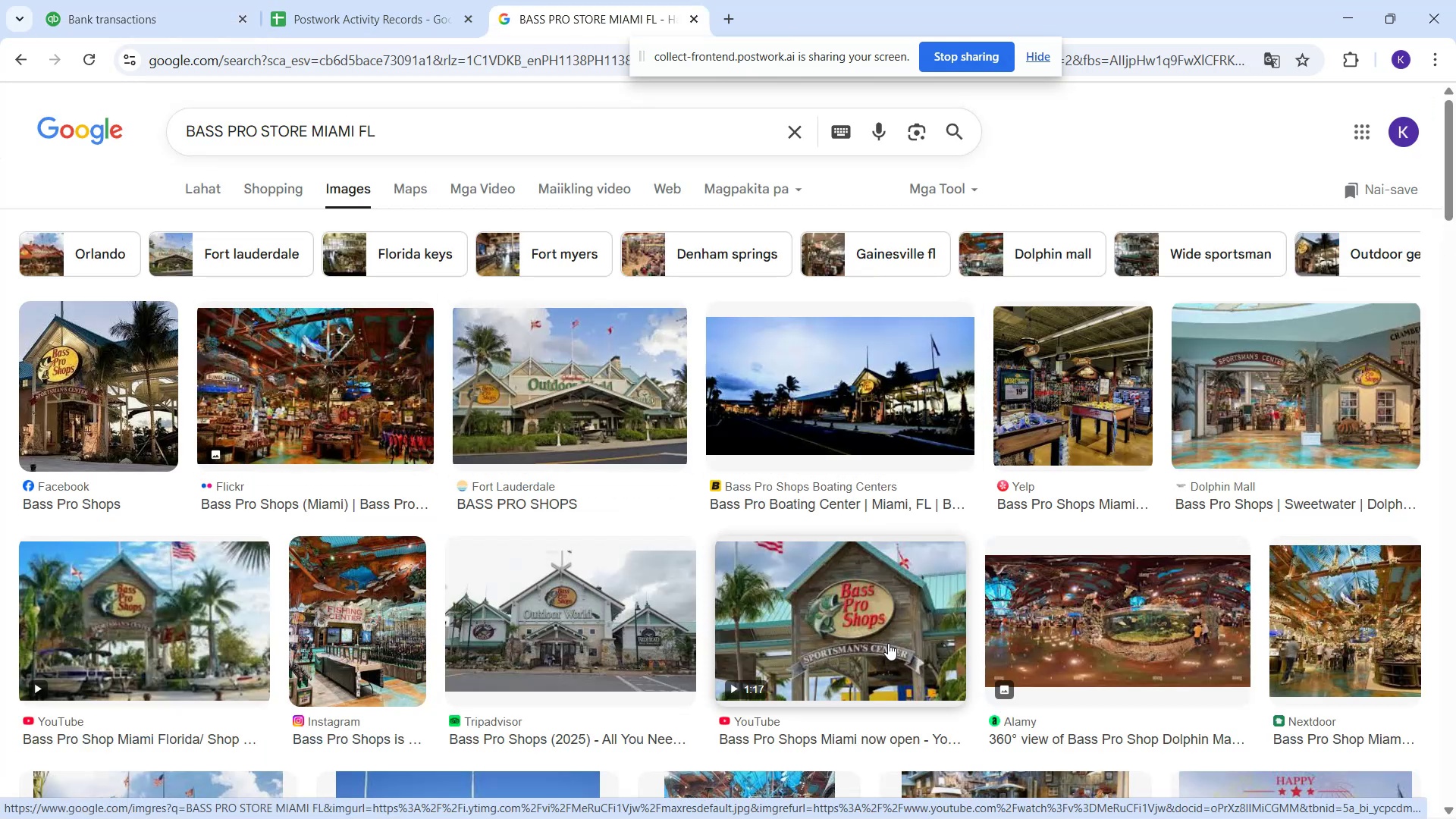 
scroll: coordinate [1243, 439], scroll_direction: down, amount: 1.0
 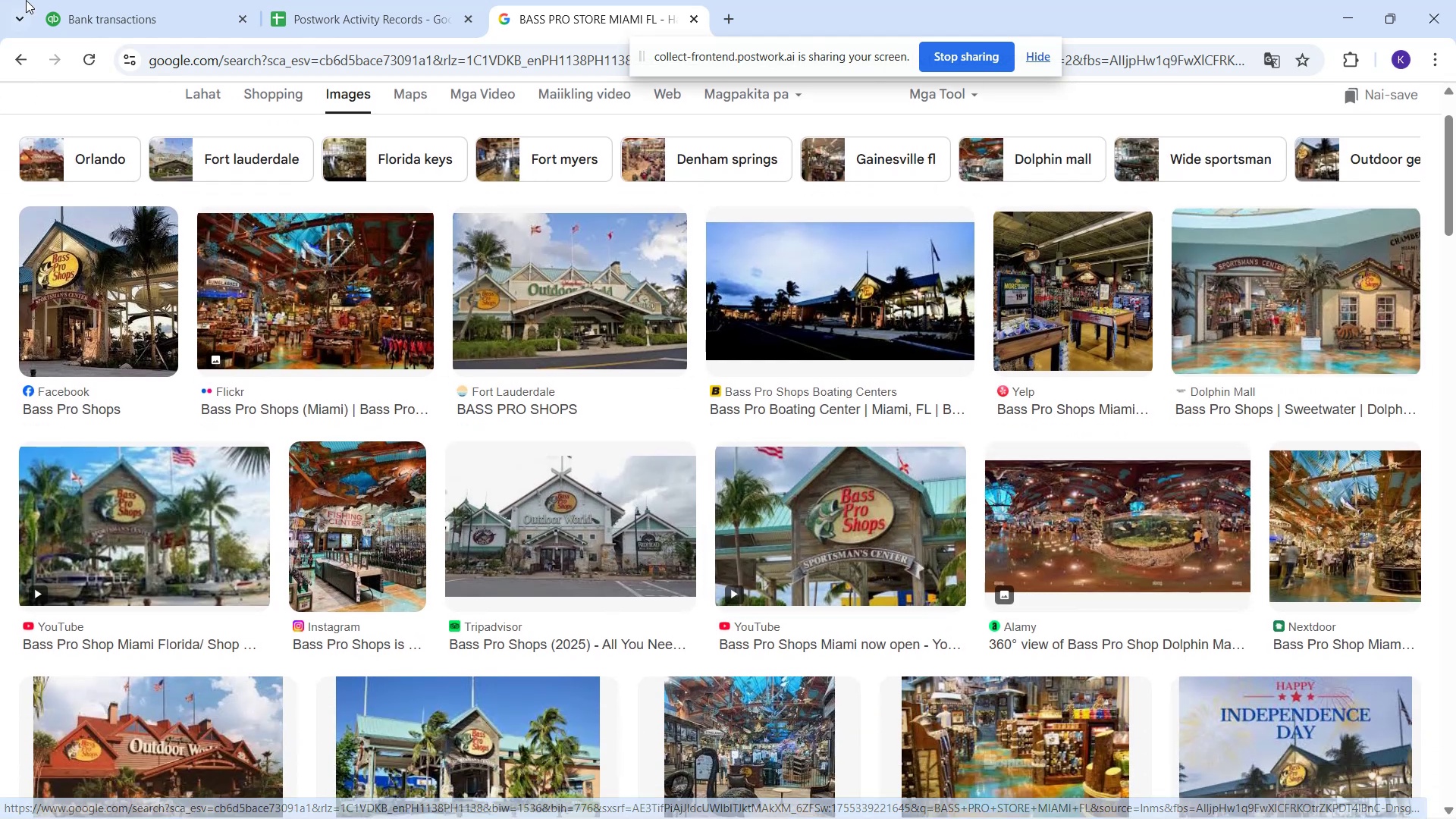 
left_click([74, 0])
 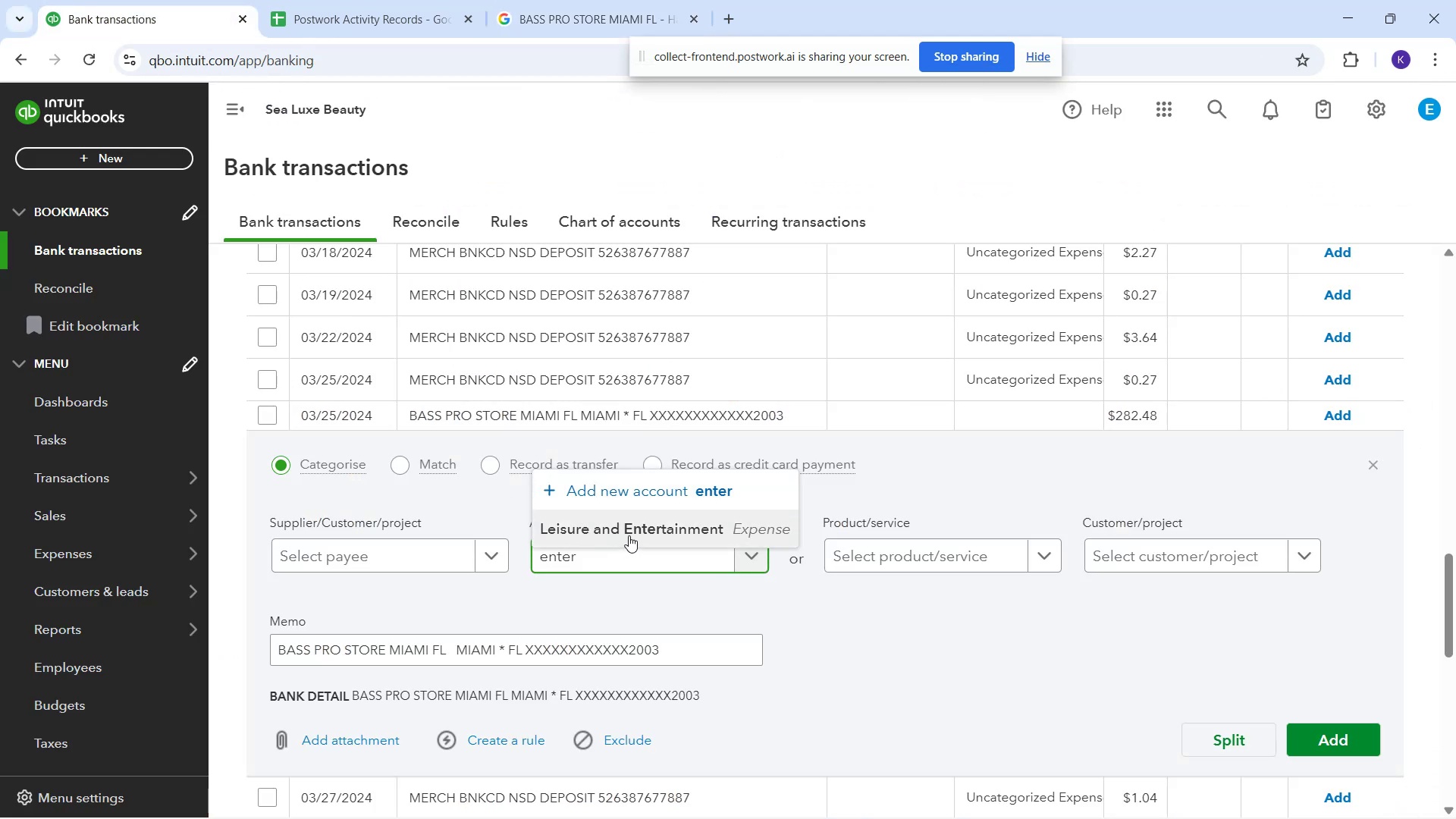 
key(Backspace)
key(Backspace)
key(Backspace)
key(Backspace)
key(Backspace)
type(mea)
 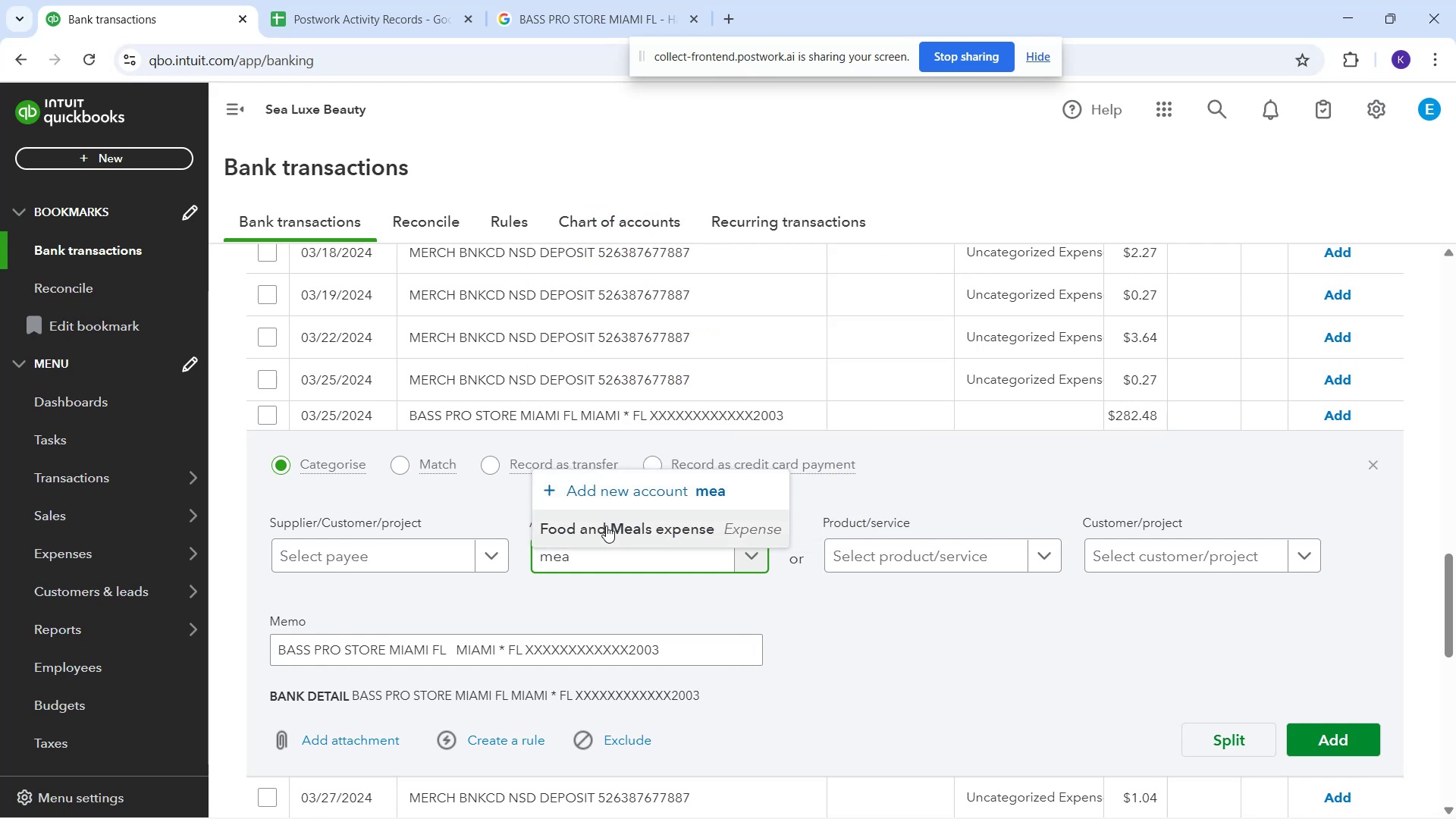 
left_click([606, 526])
 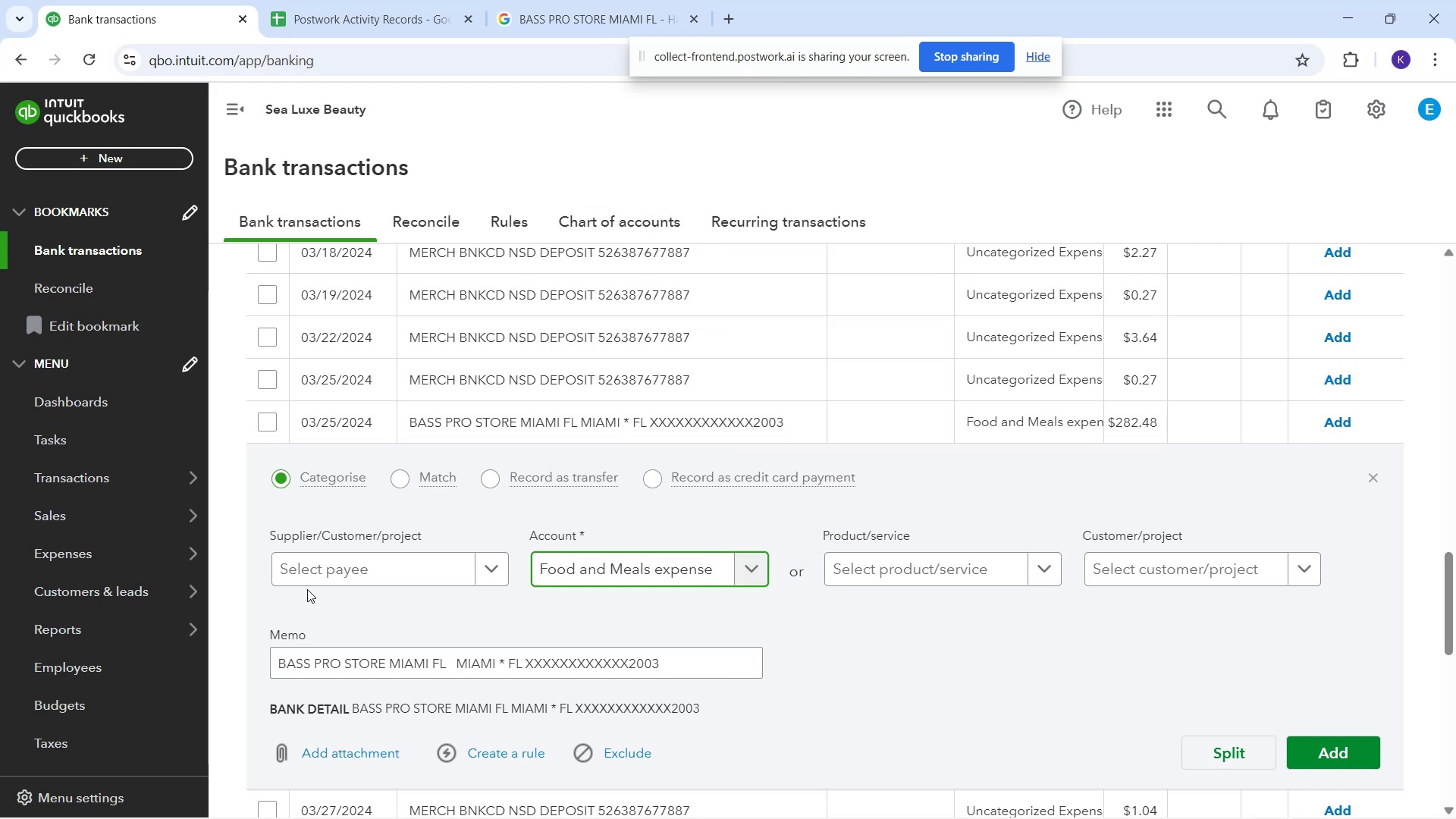 
left_click([316, 573])
 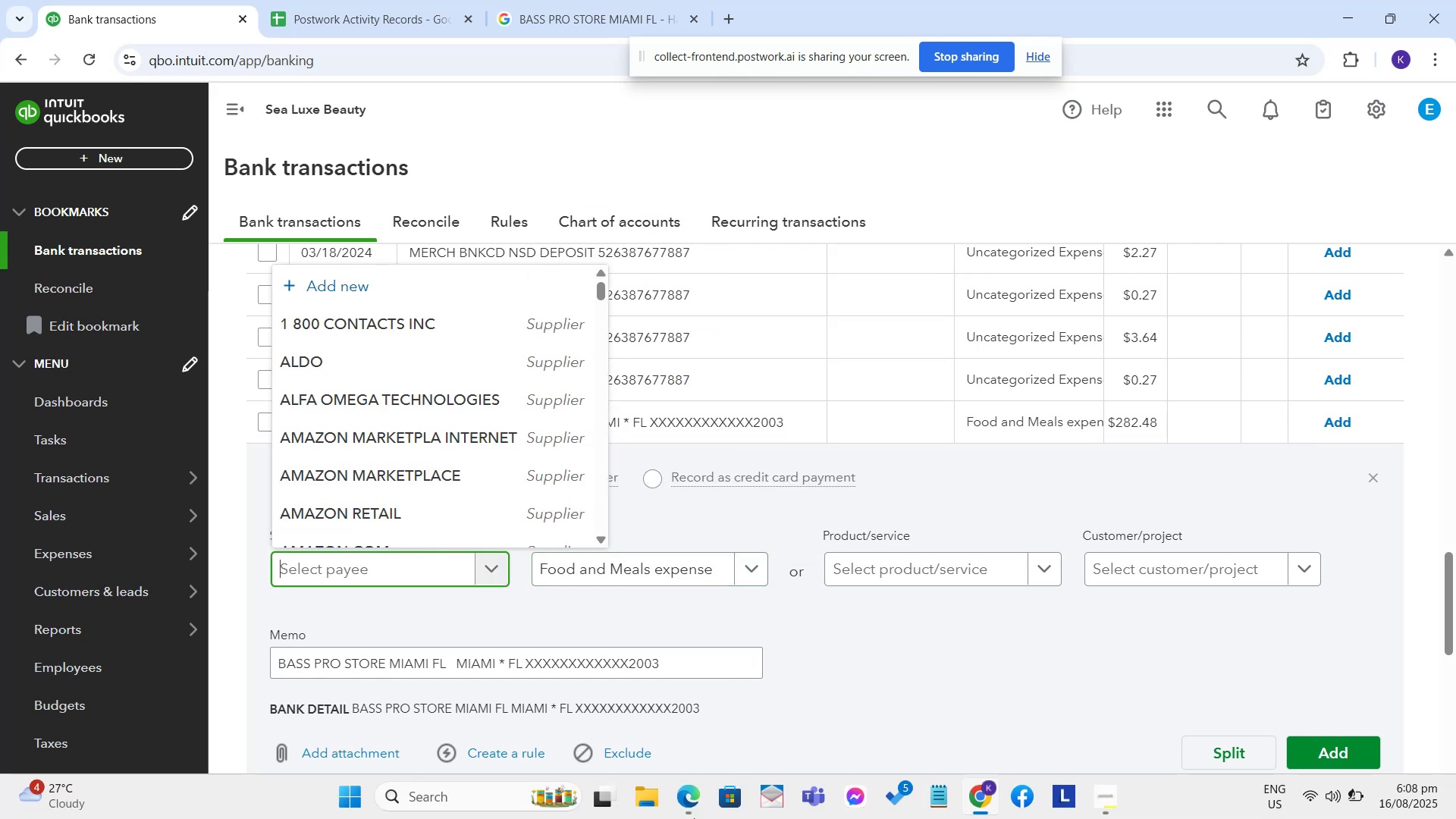 
type(Bass Pro Store)
 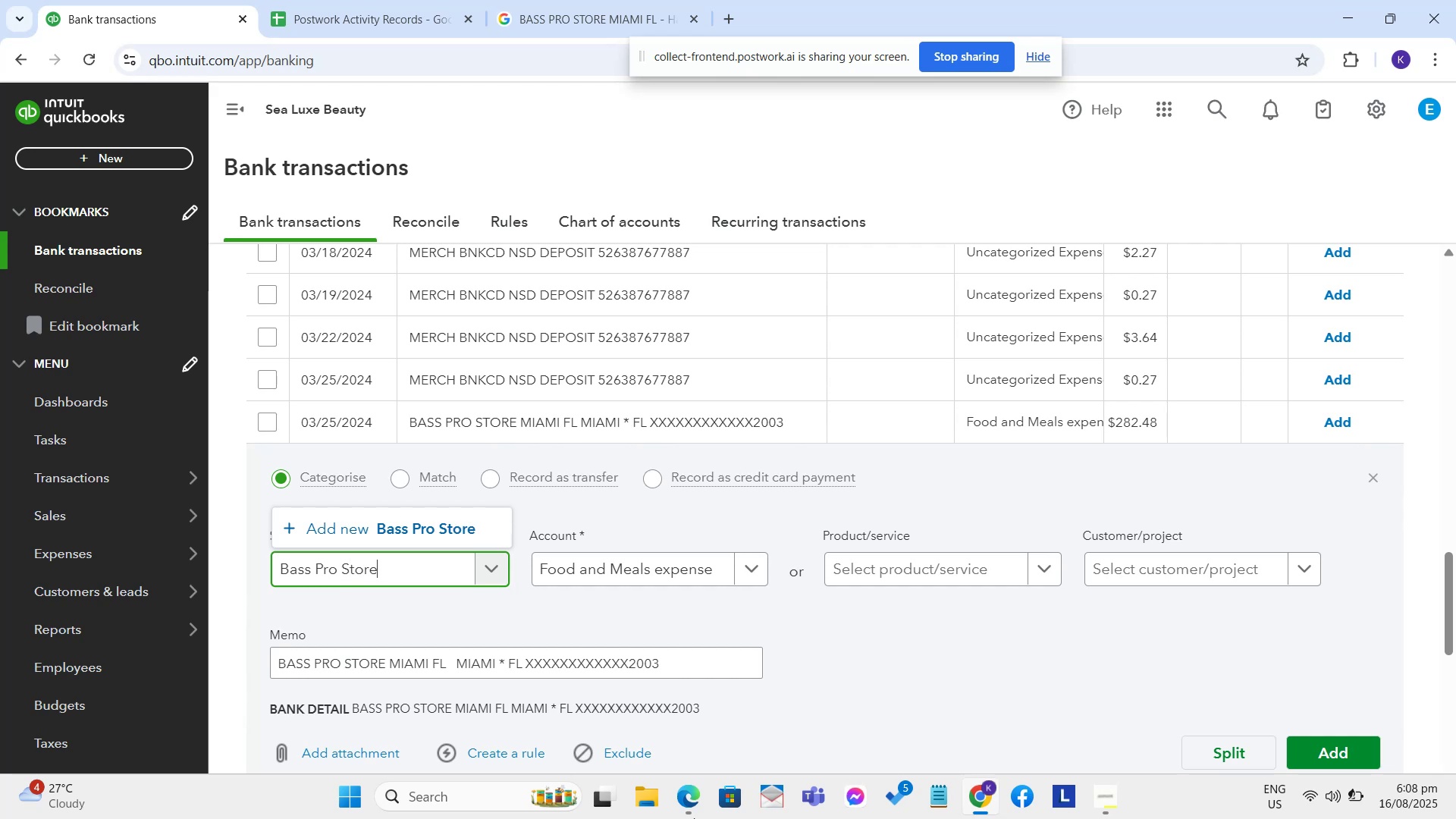 
left_click([447, 535])
 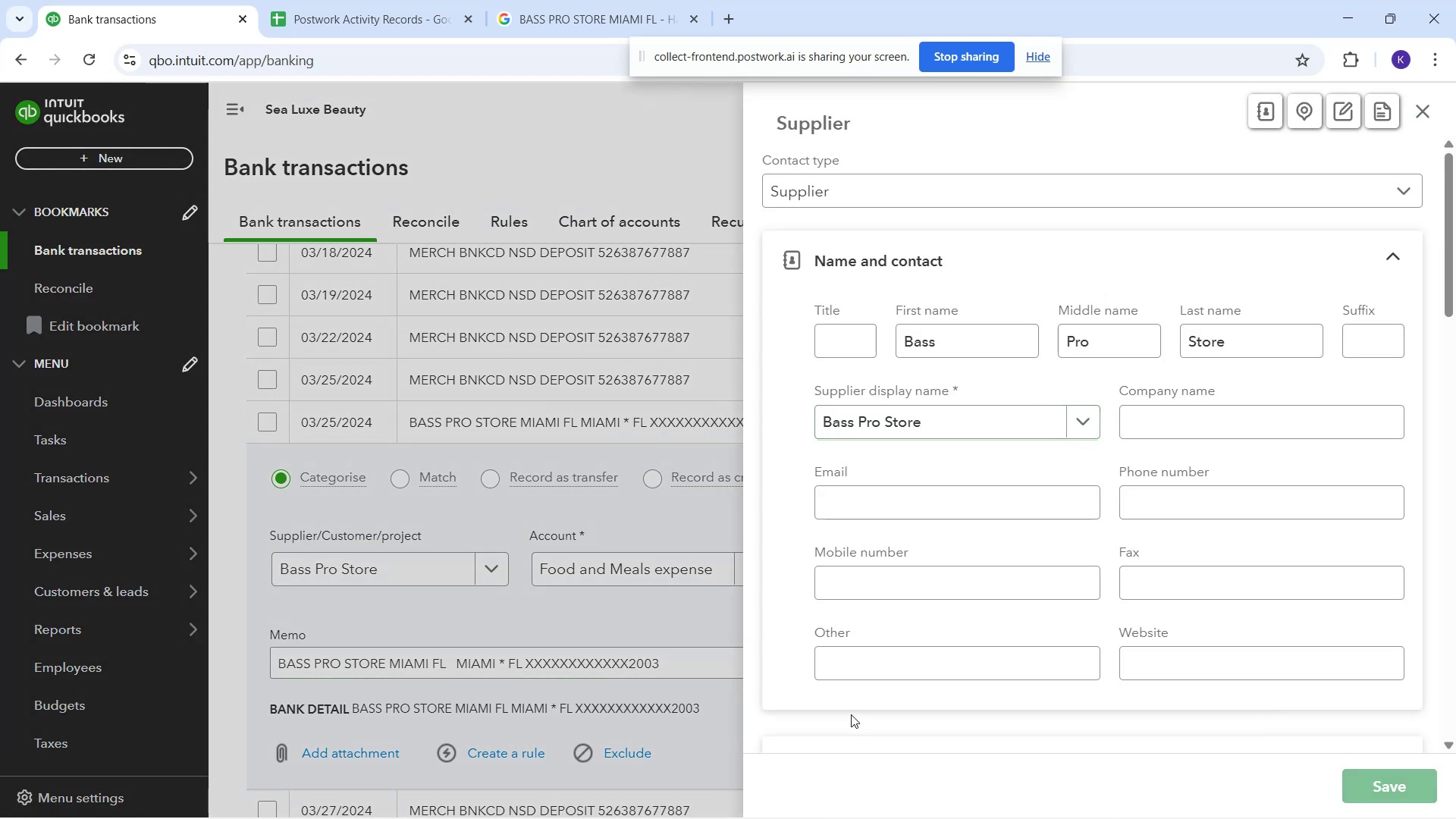 
left_click([658, 624])
 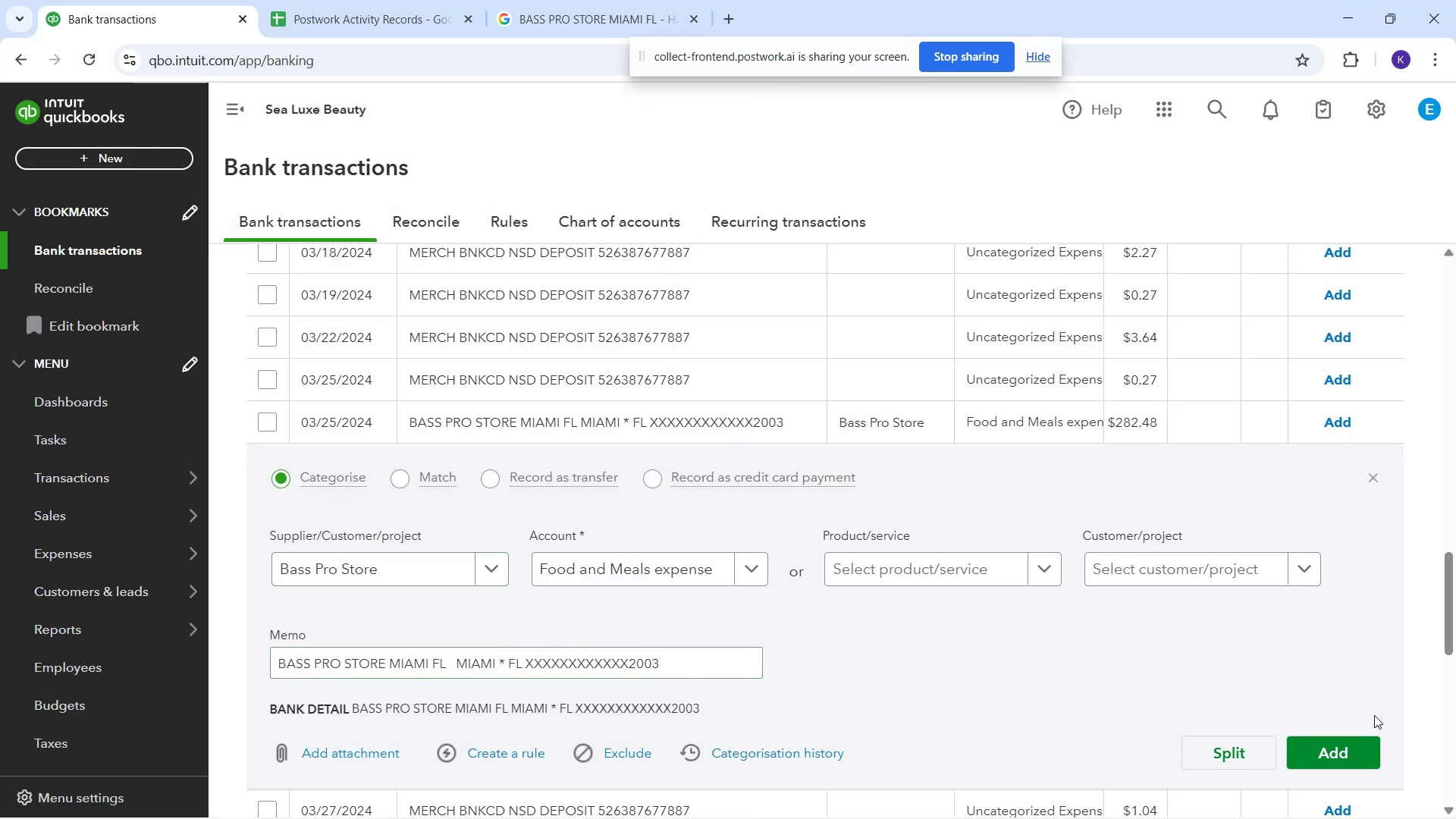 
left_click([1338, 746])
 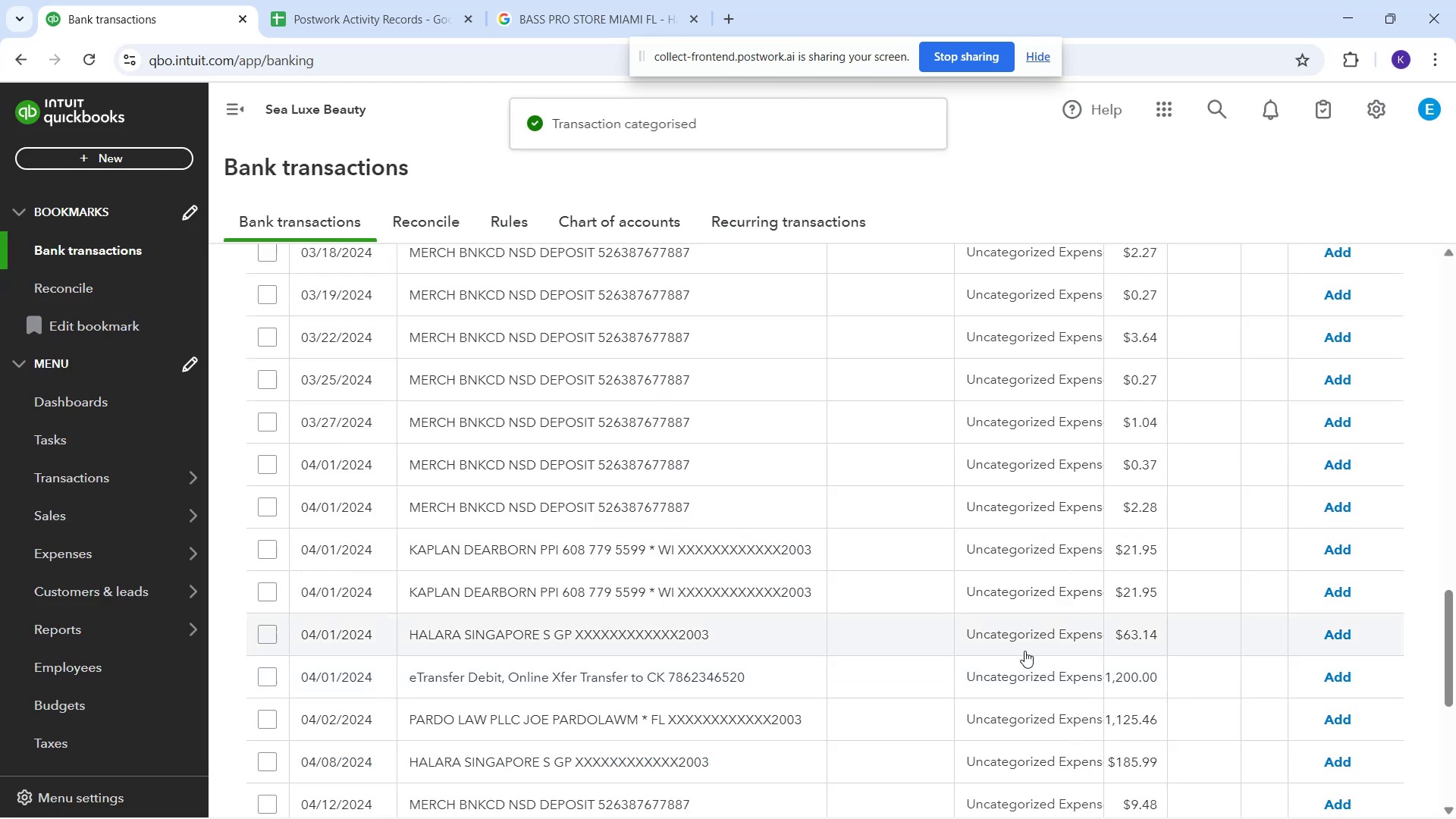 
scroll: coordinate [360, 818], scroll_direction: down, amount: 1.0
 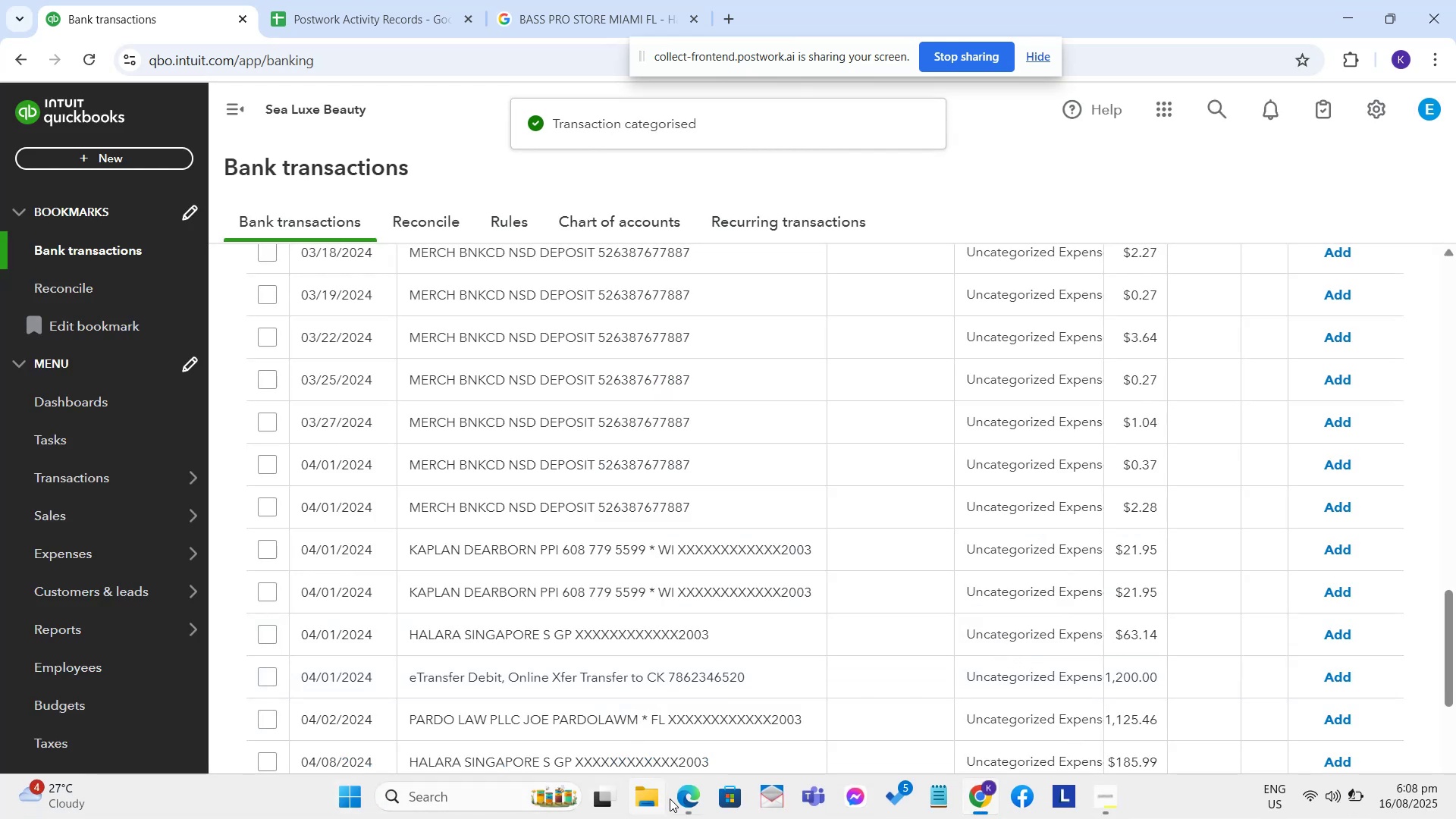 
left_click([682, 800])
 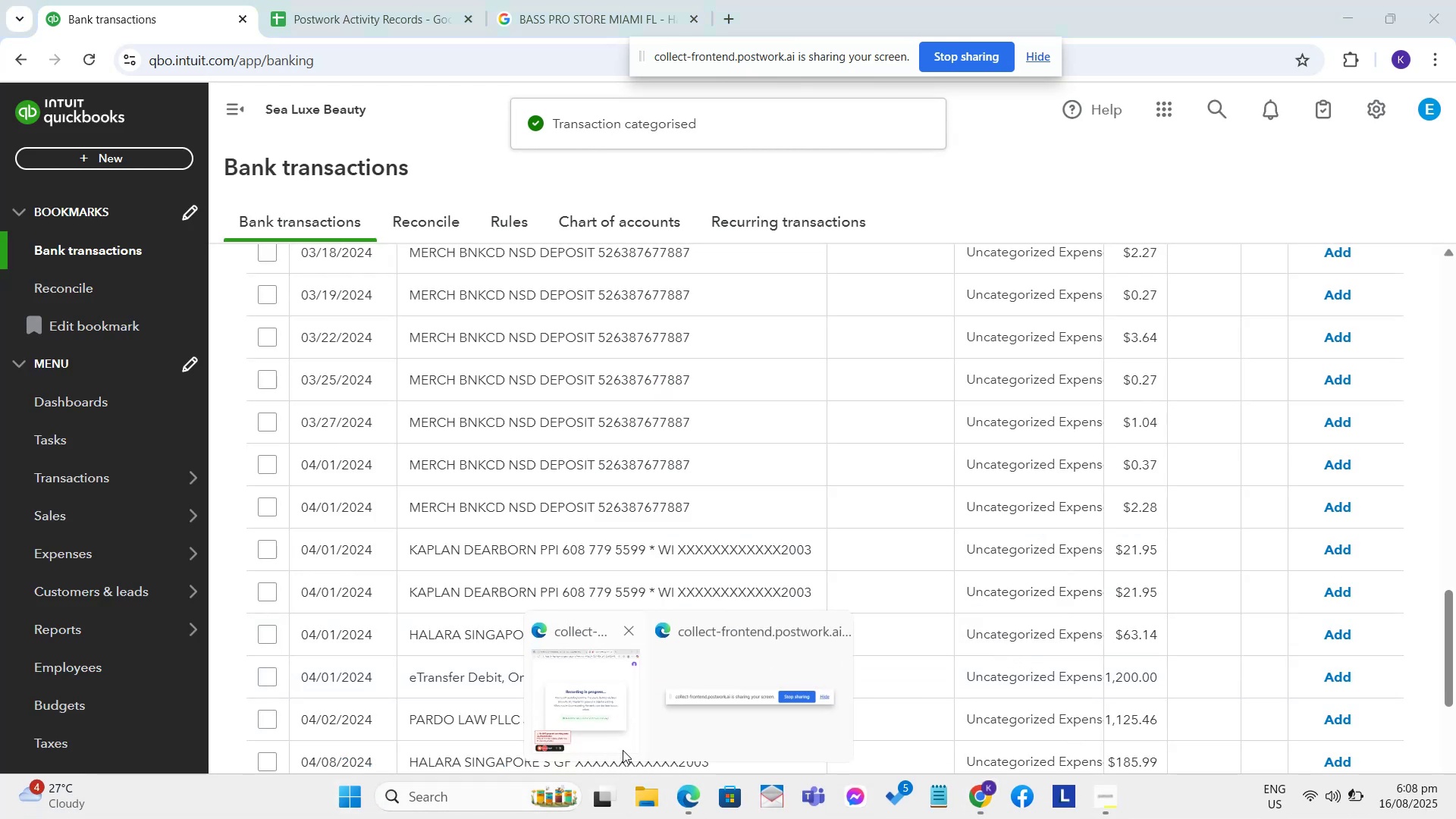 
left_click([613, 733])
 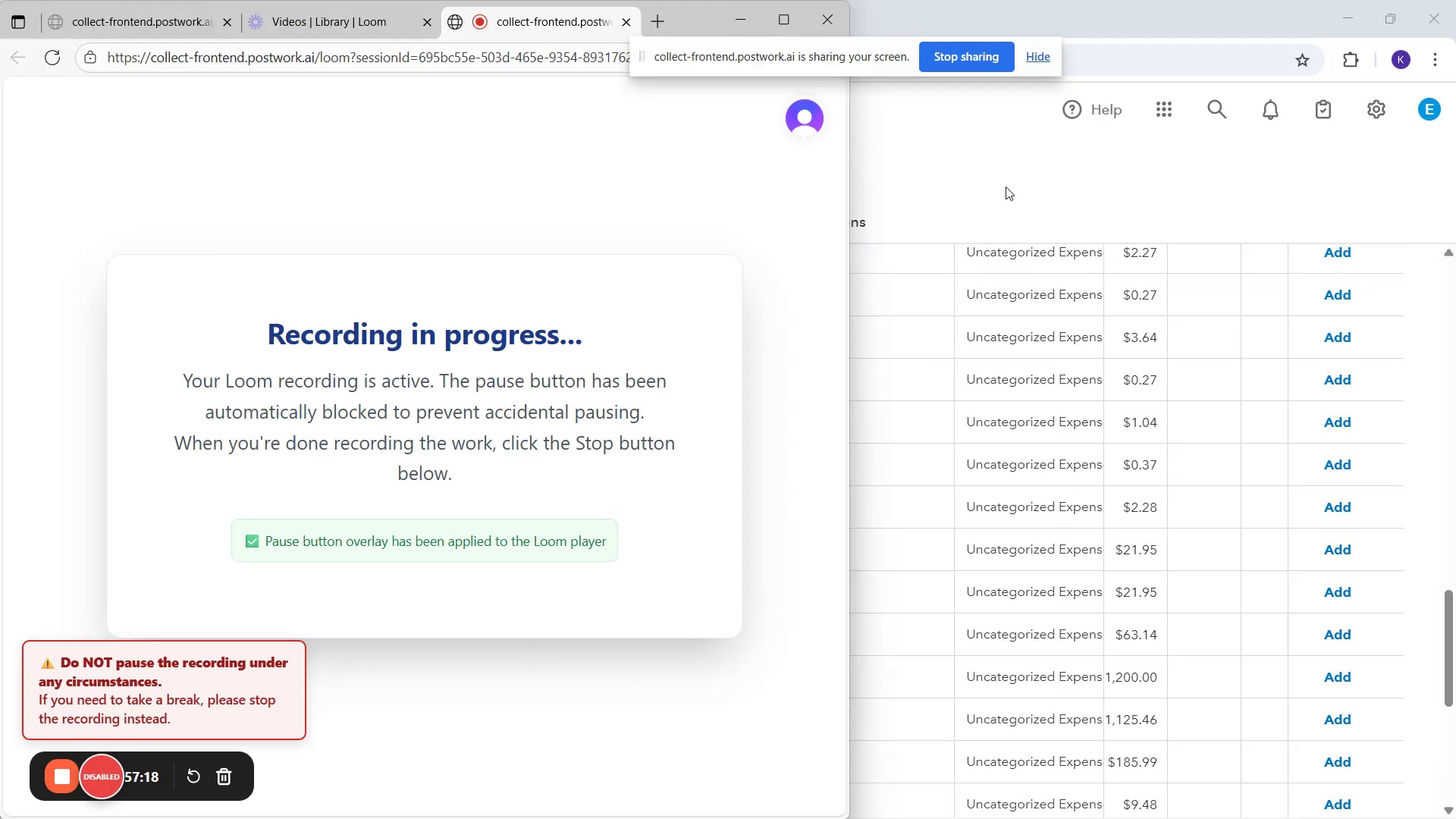 
left_click([1006, 187])
 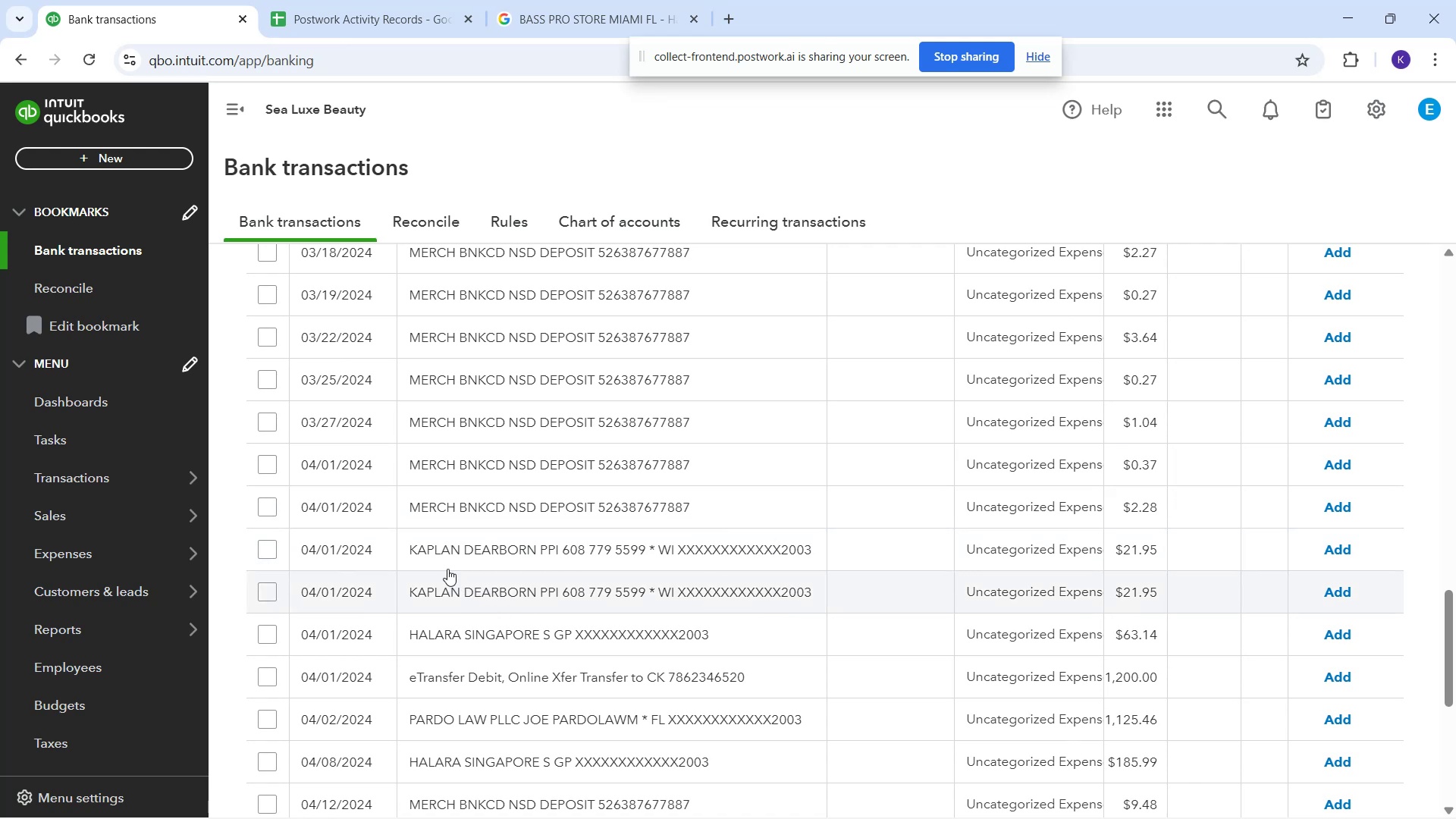 
wait(5.03)
 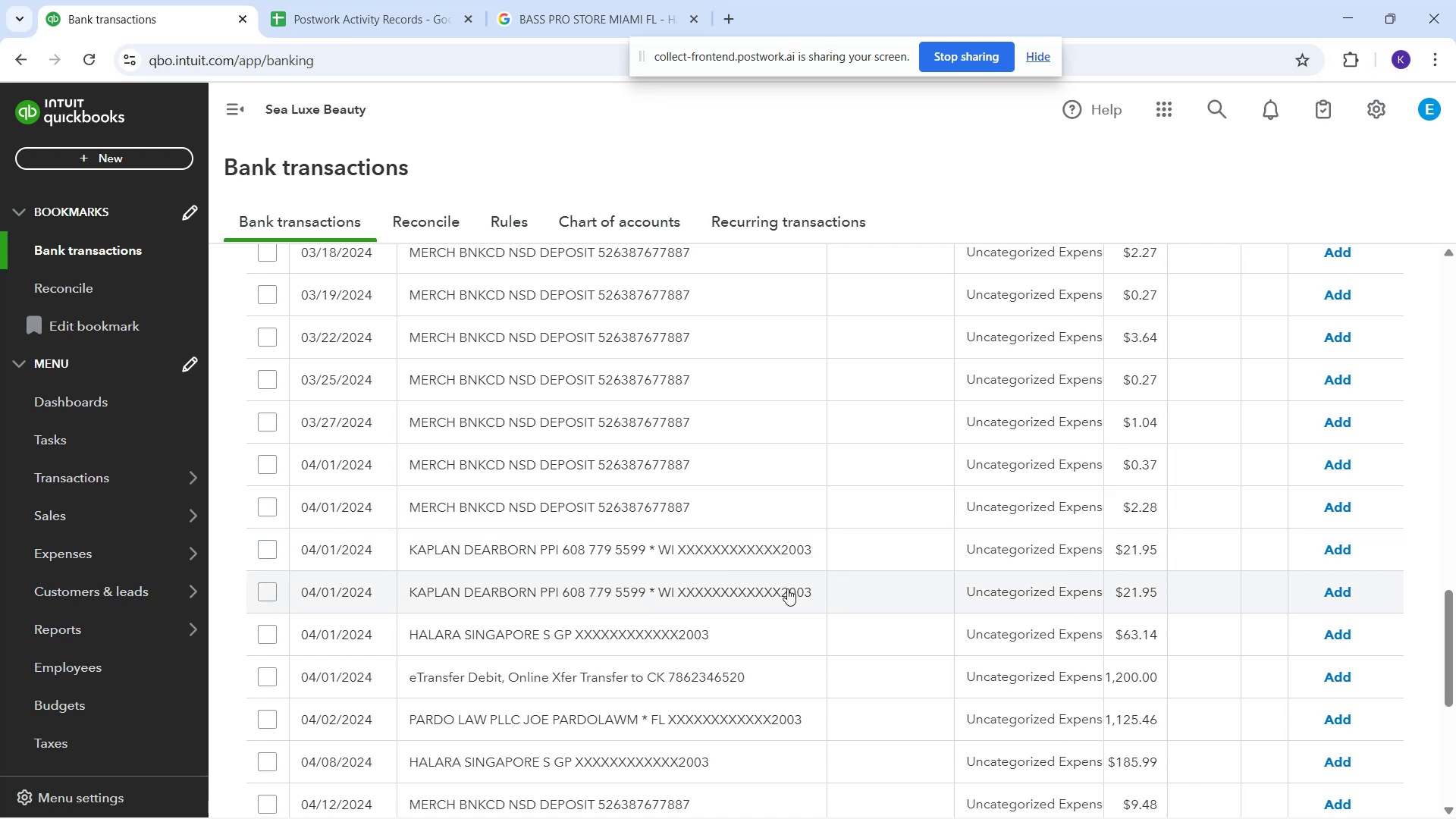 
left_click_drag(start_coordinate=[401, 548], to_coordinate=[539, 562])
 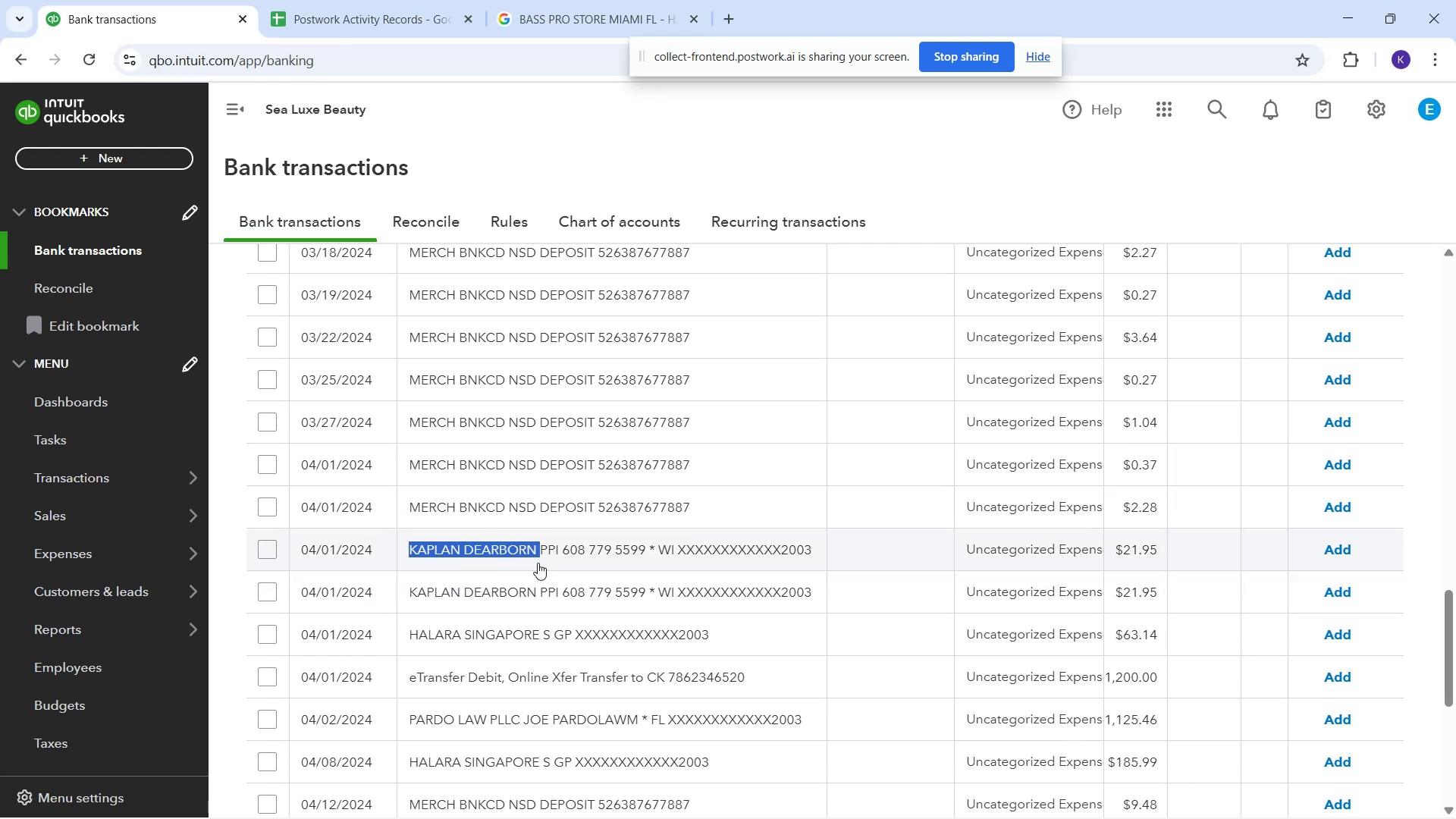 
hold_key(key=ControlLeft, duration=0.37)
 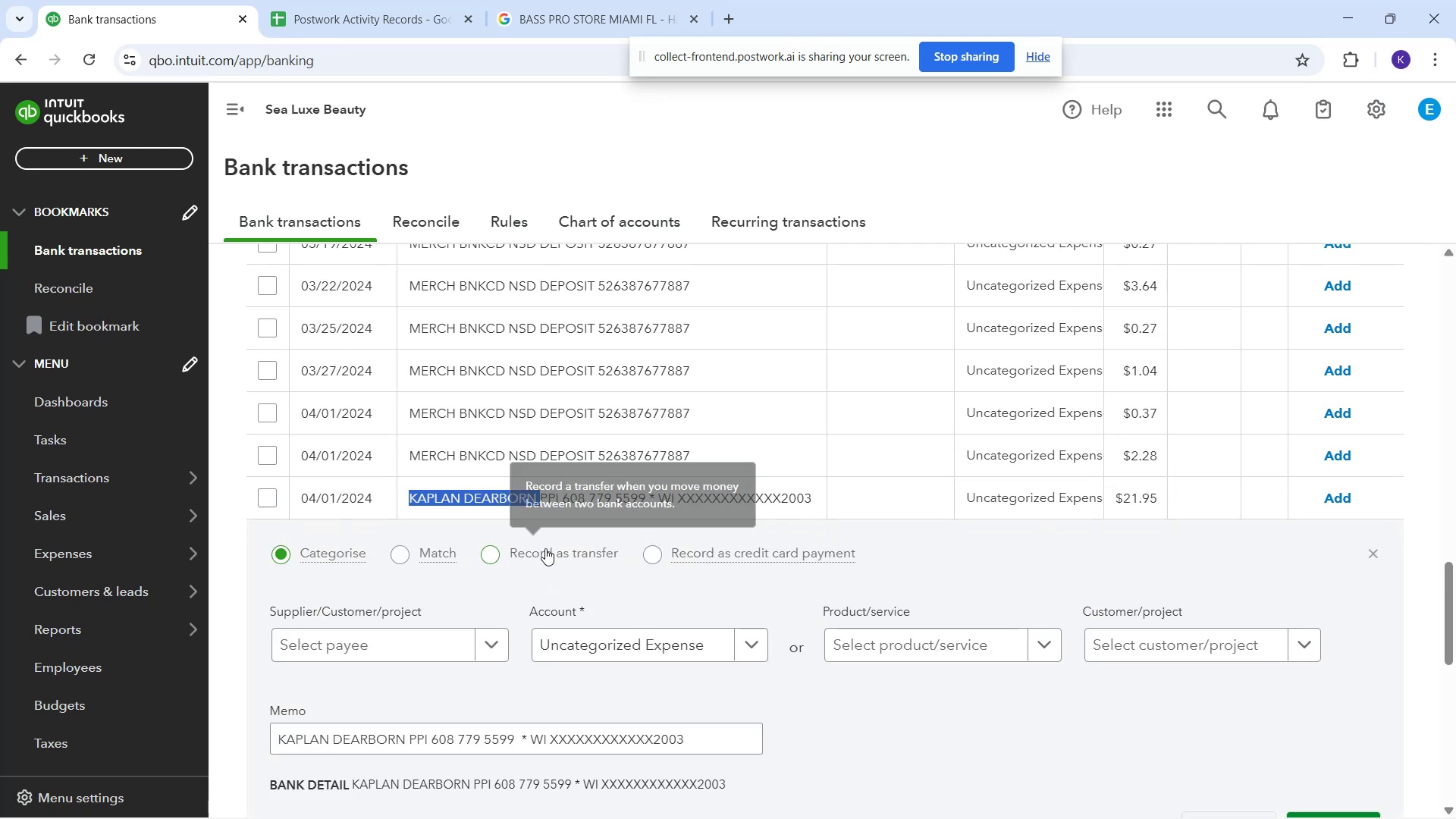 
key(Control+C)
 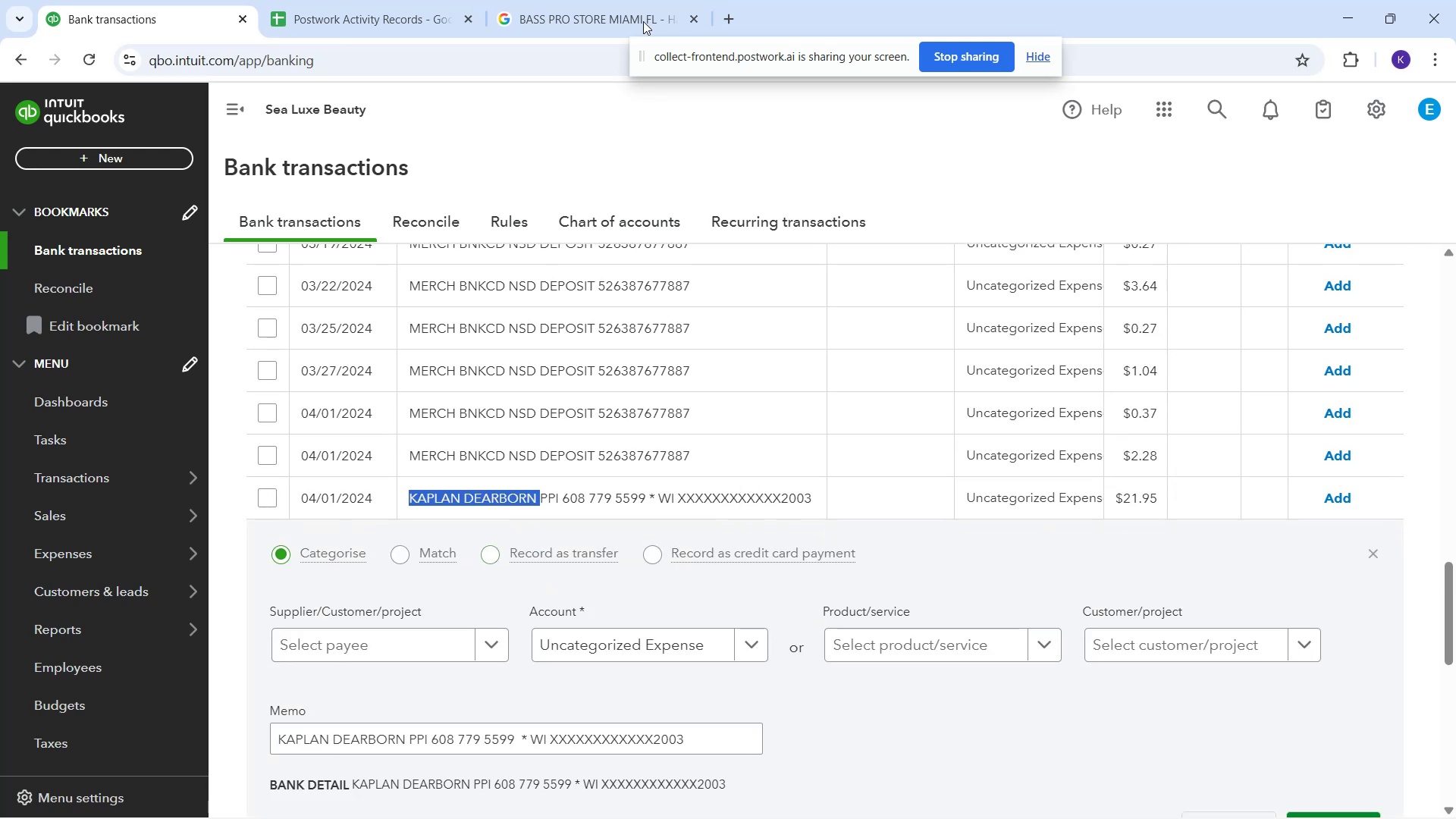 
left_click_drag(start_coordinate=[631, 0], to_coordinate=[625, 2])
 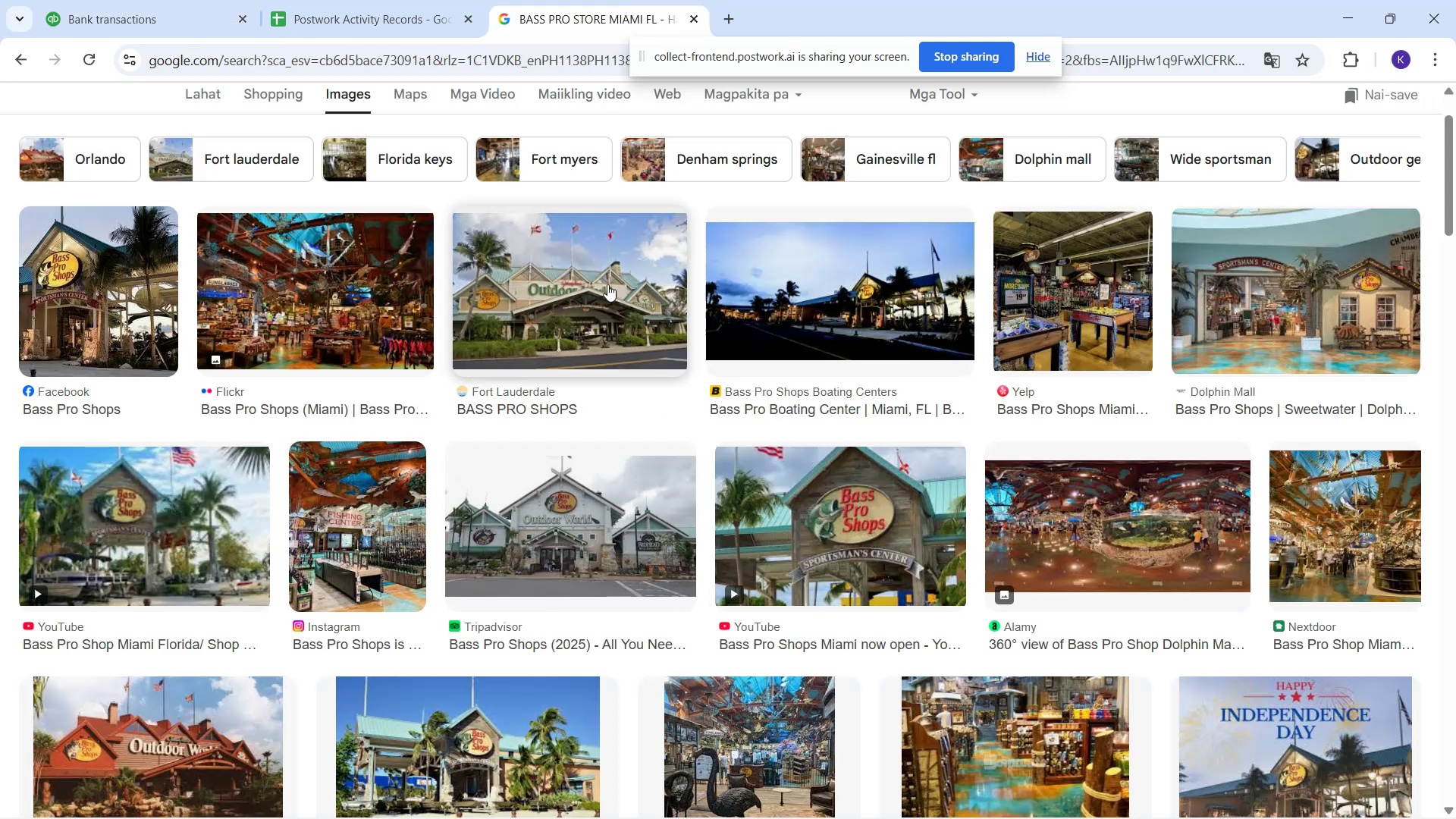 
scroll: coordinate [471, 95], scroll_direction: up, amount: 3.0
 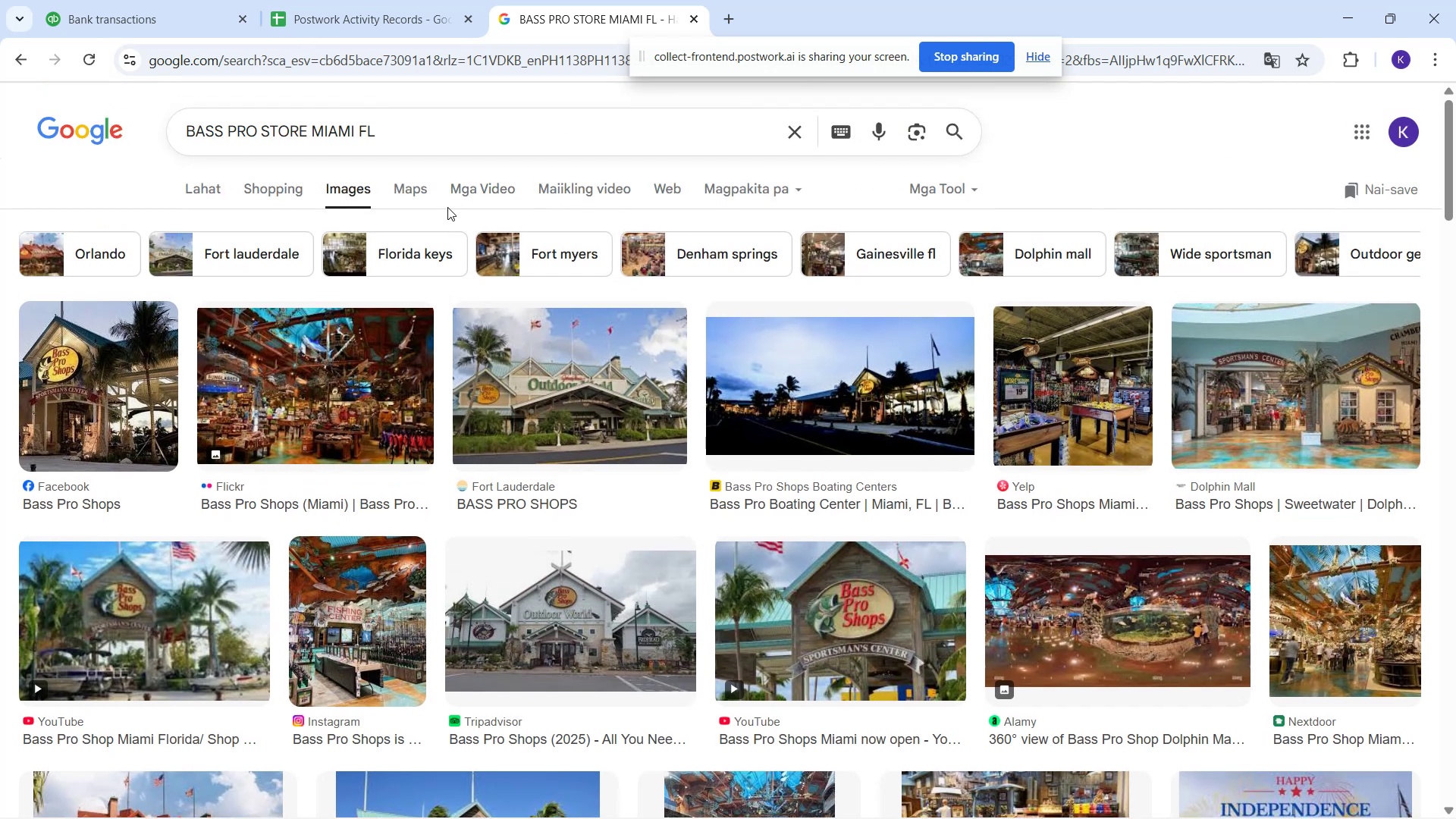 
left_click_drag(start_coordinate=[441, 118], to_coordinate=[0, 180])
 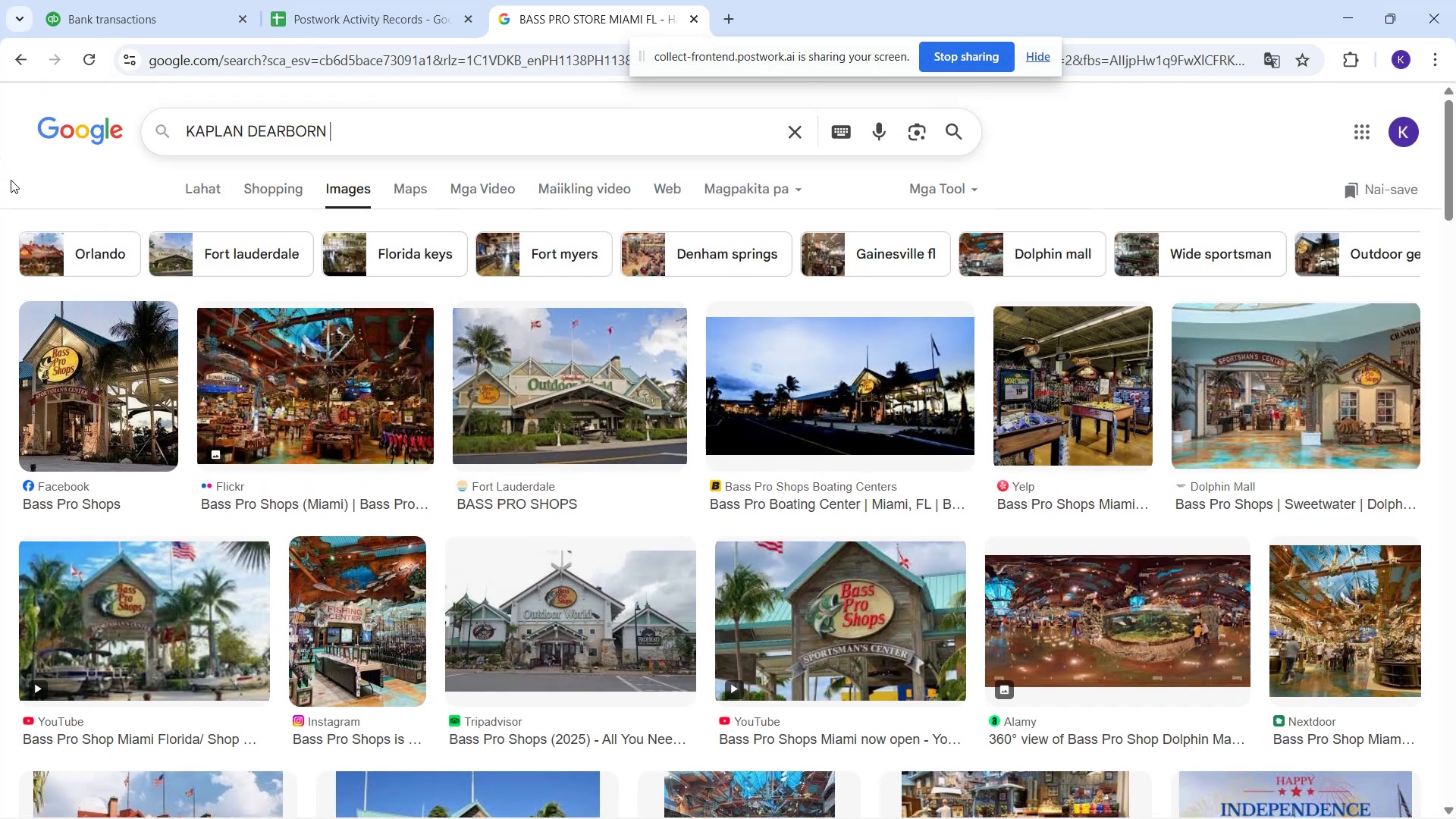 
key(Control+V)
 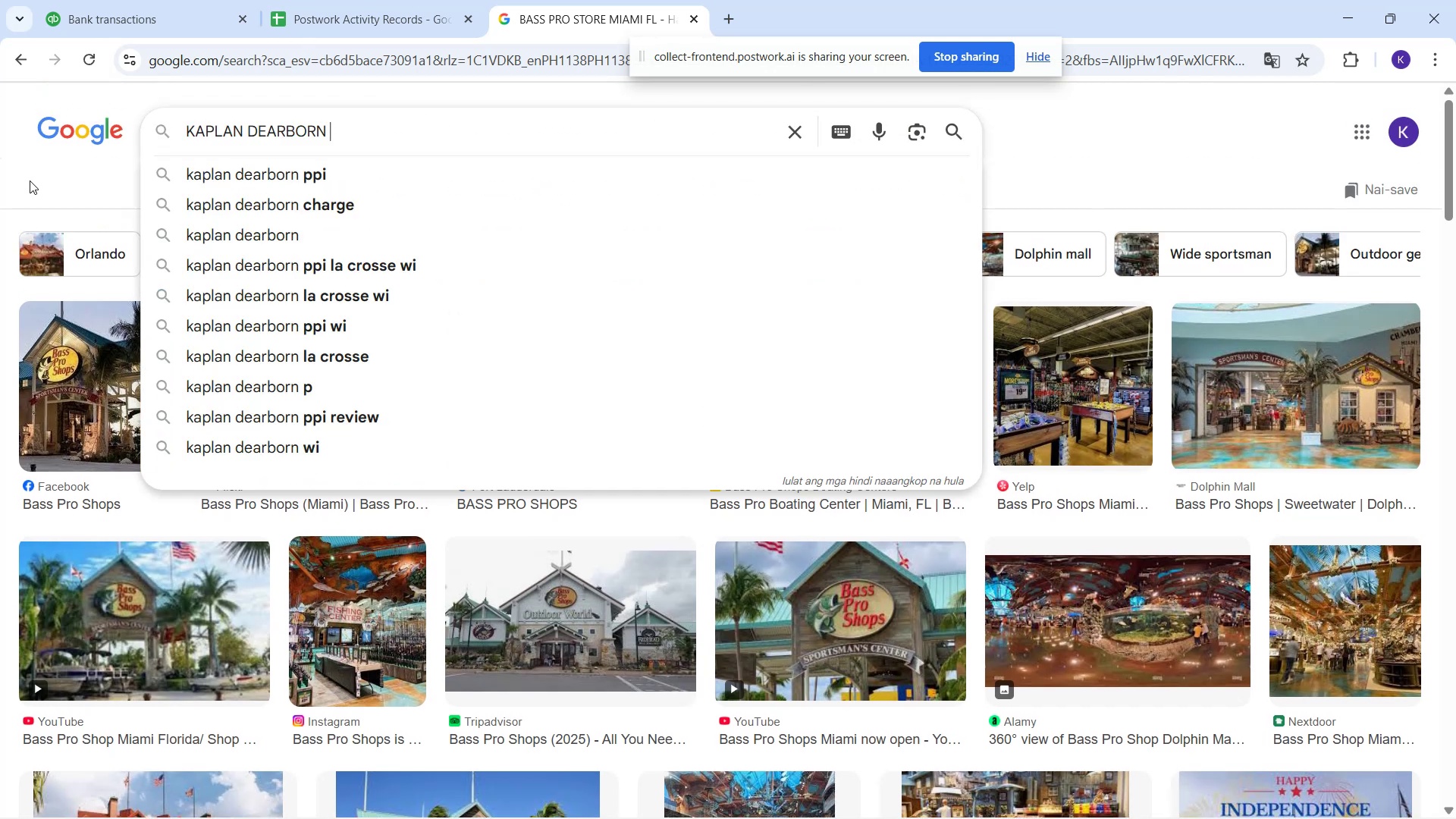 
key(Enter)
 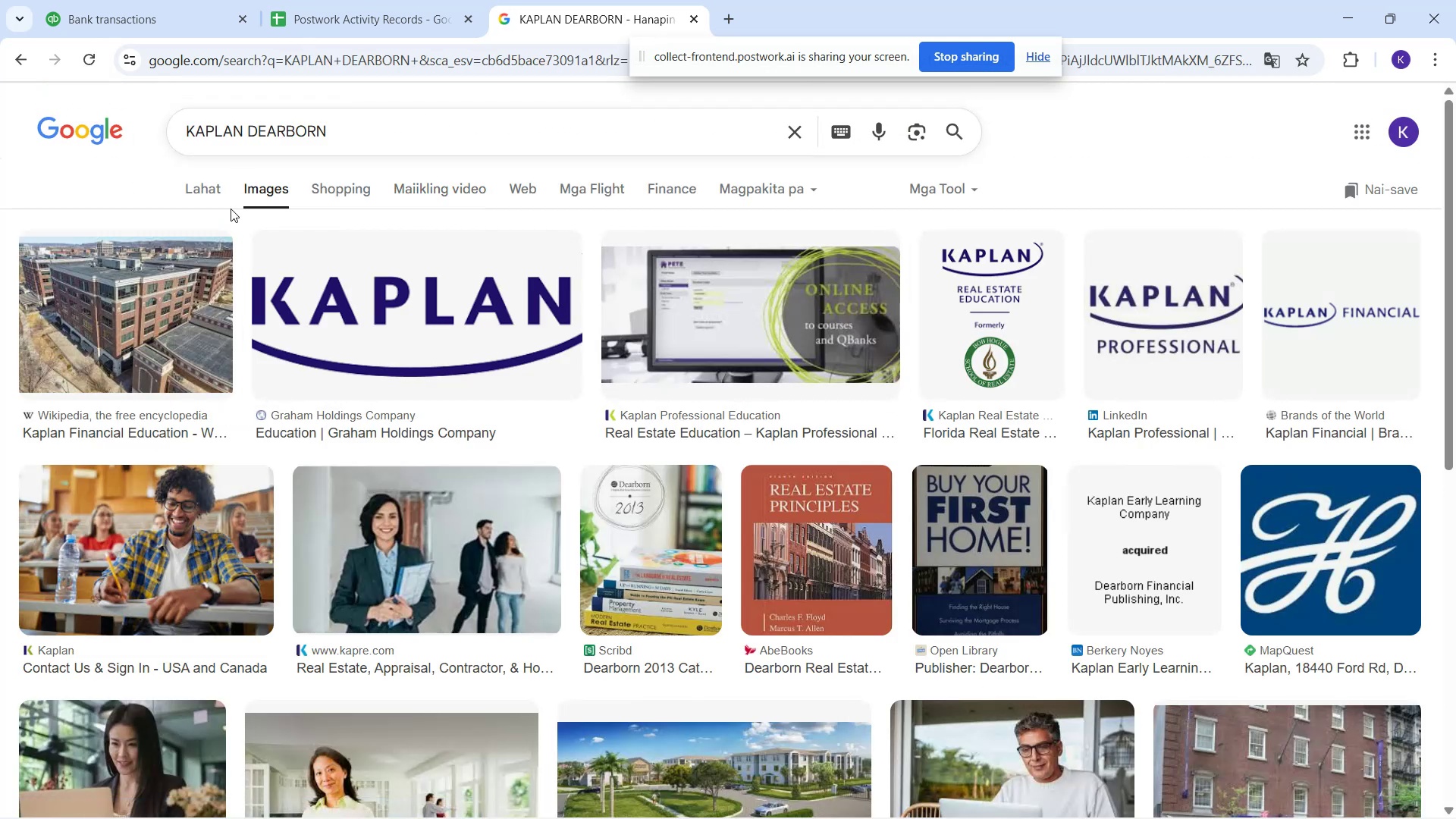 
wait(5.47)
 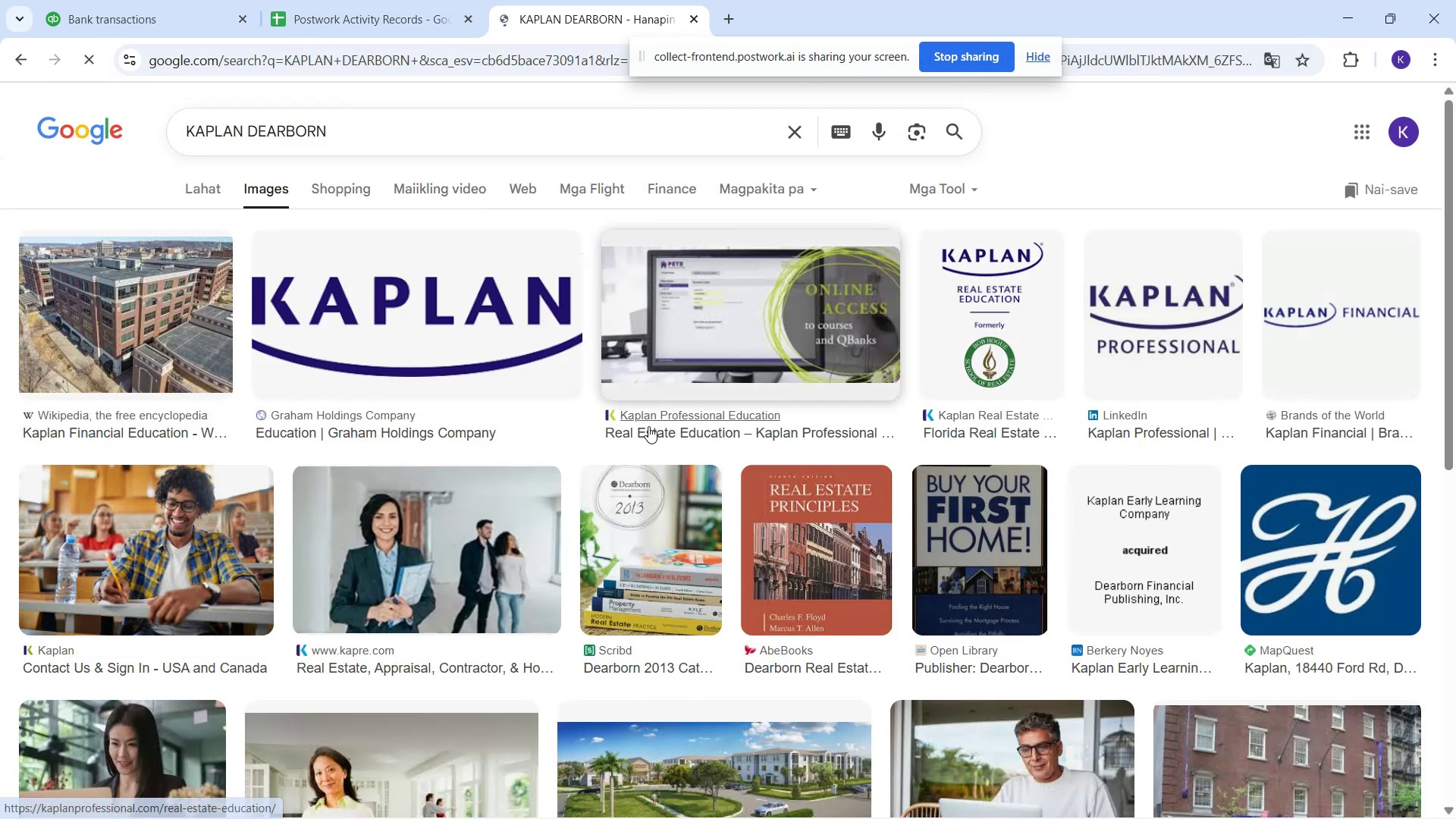 
left_click([206, 190])
 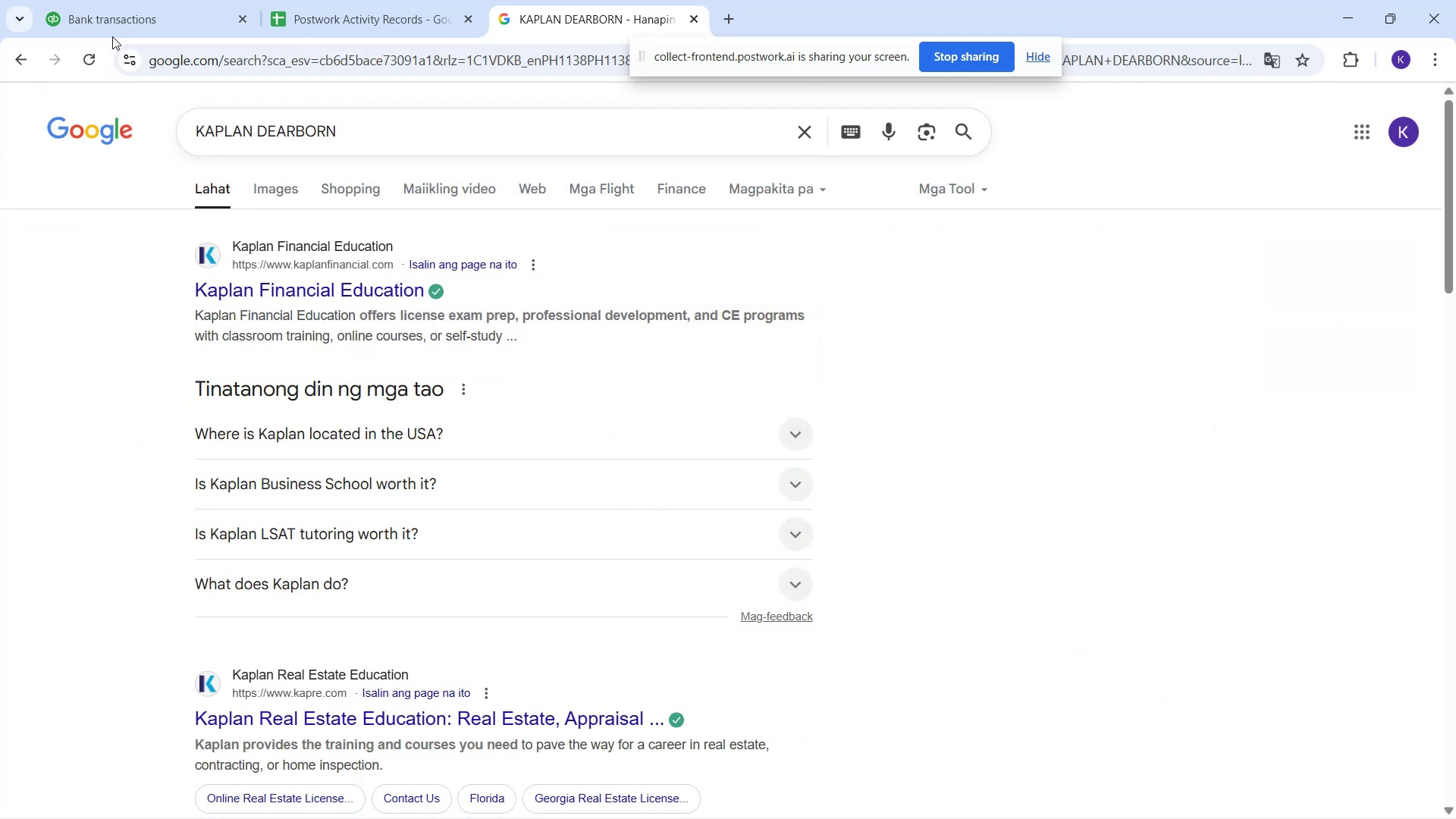 
left_click([73, 2])
 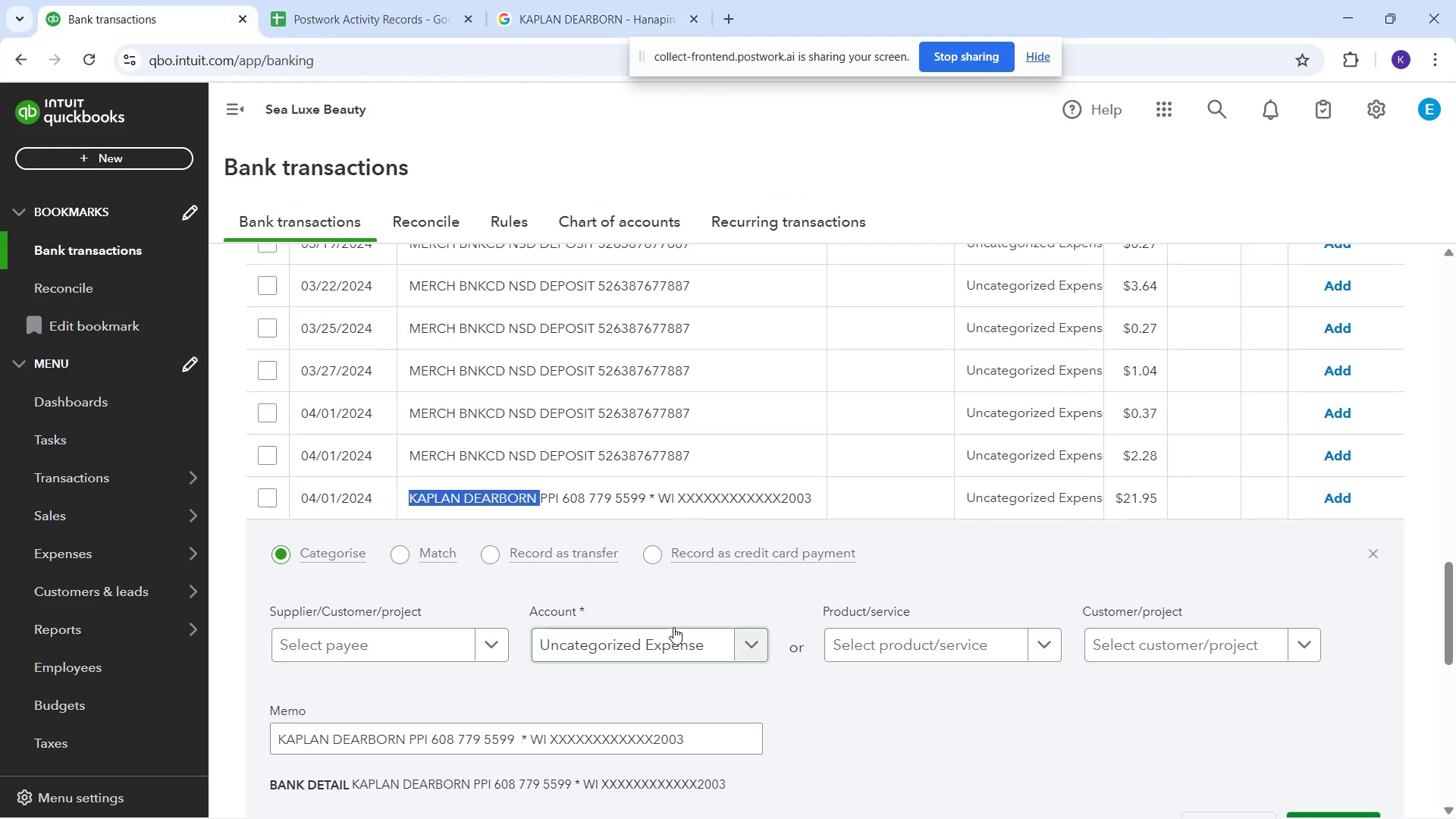 
left_click([680, 639])
 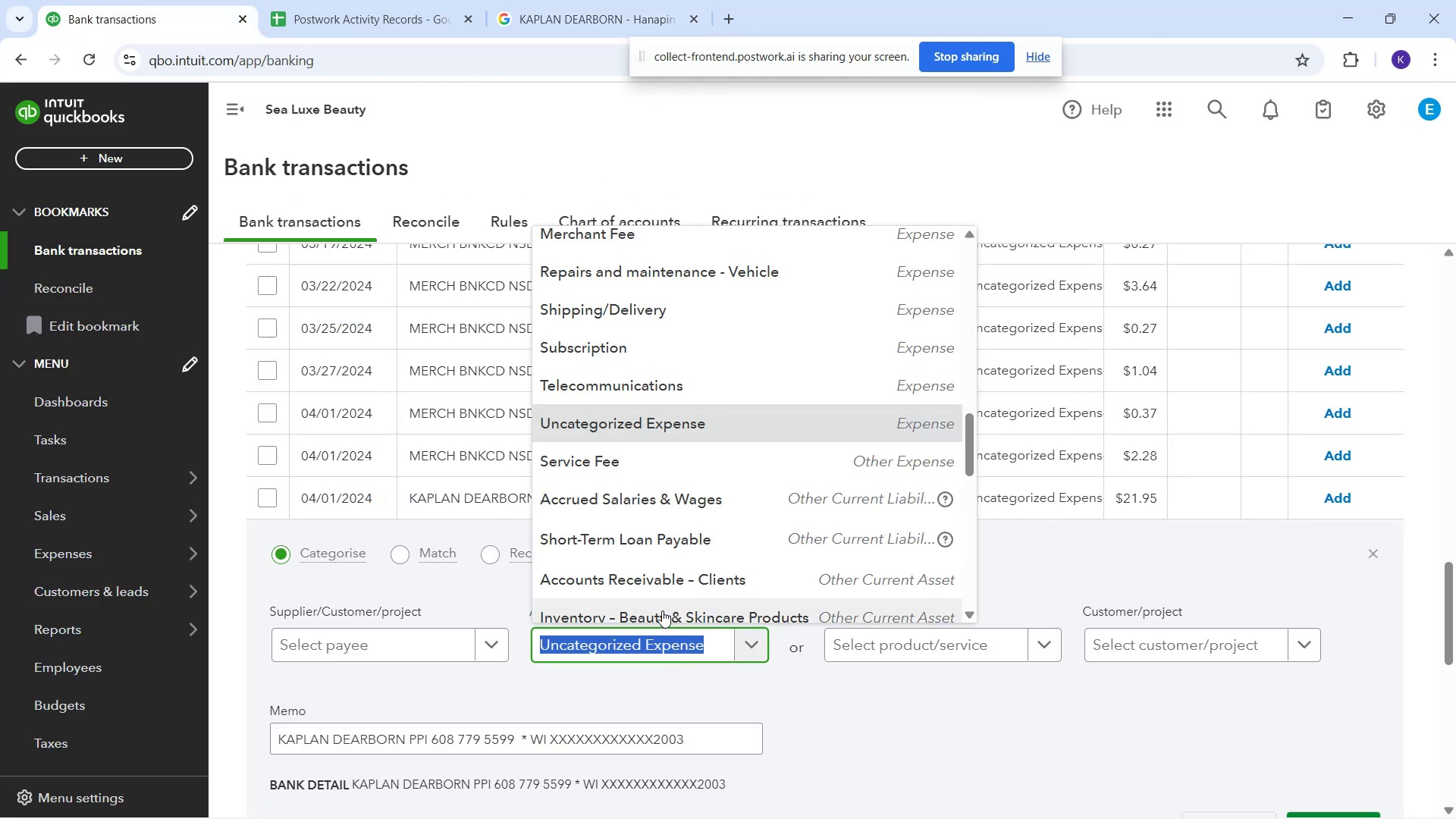 
type(edu)
 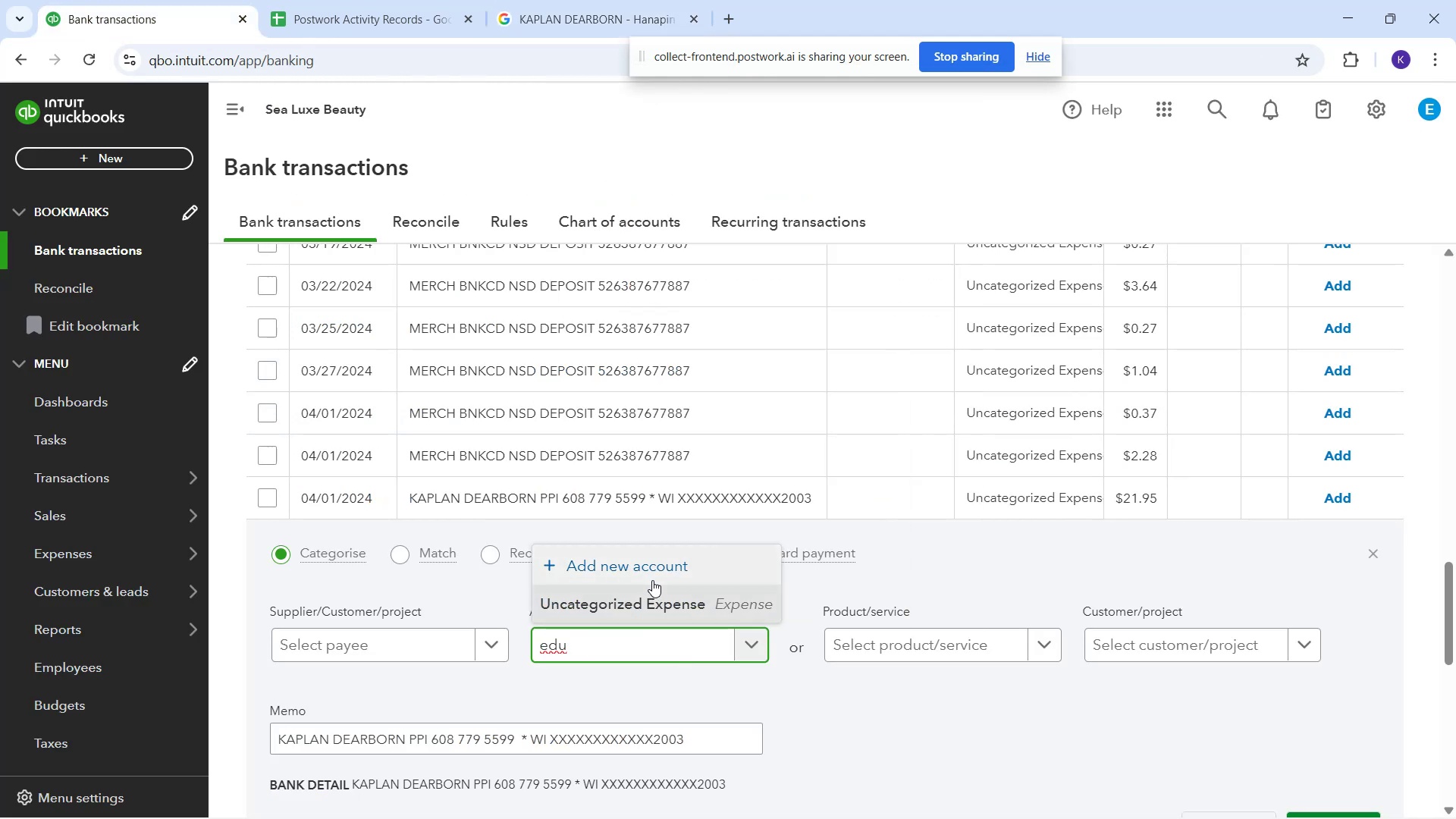 
key(Control+A)
 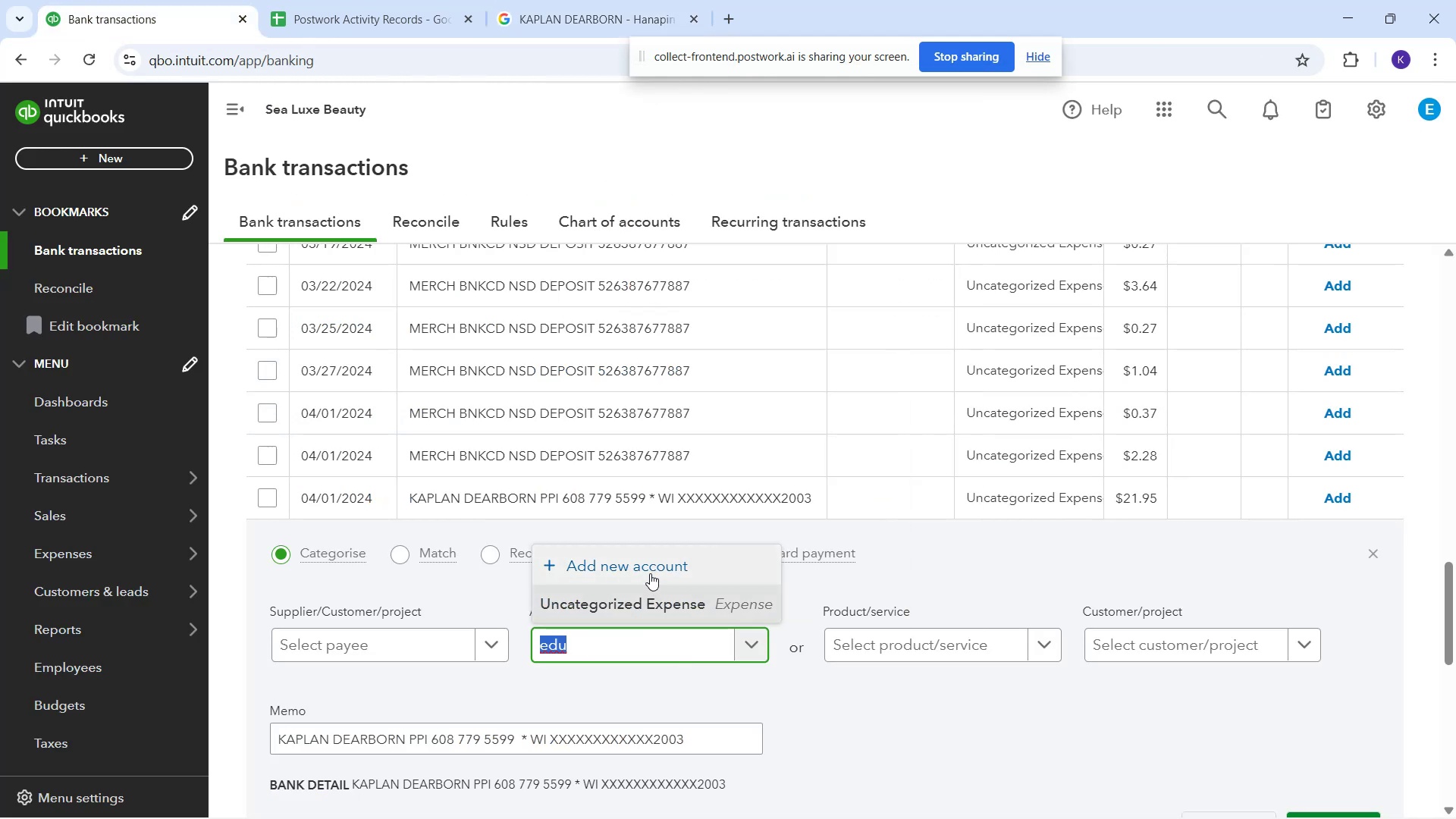 
key(Backspace)
type(fina)
key(Backspace)
key(Backspace)
key(Backspace)
key(Backspace)
type(ce)
 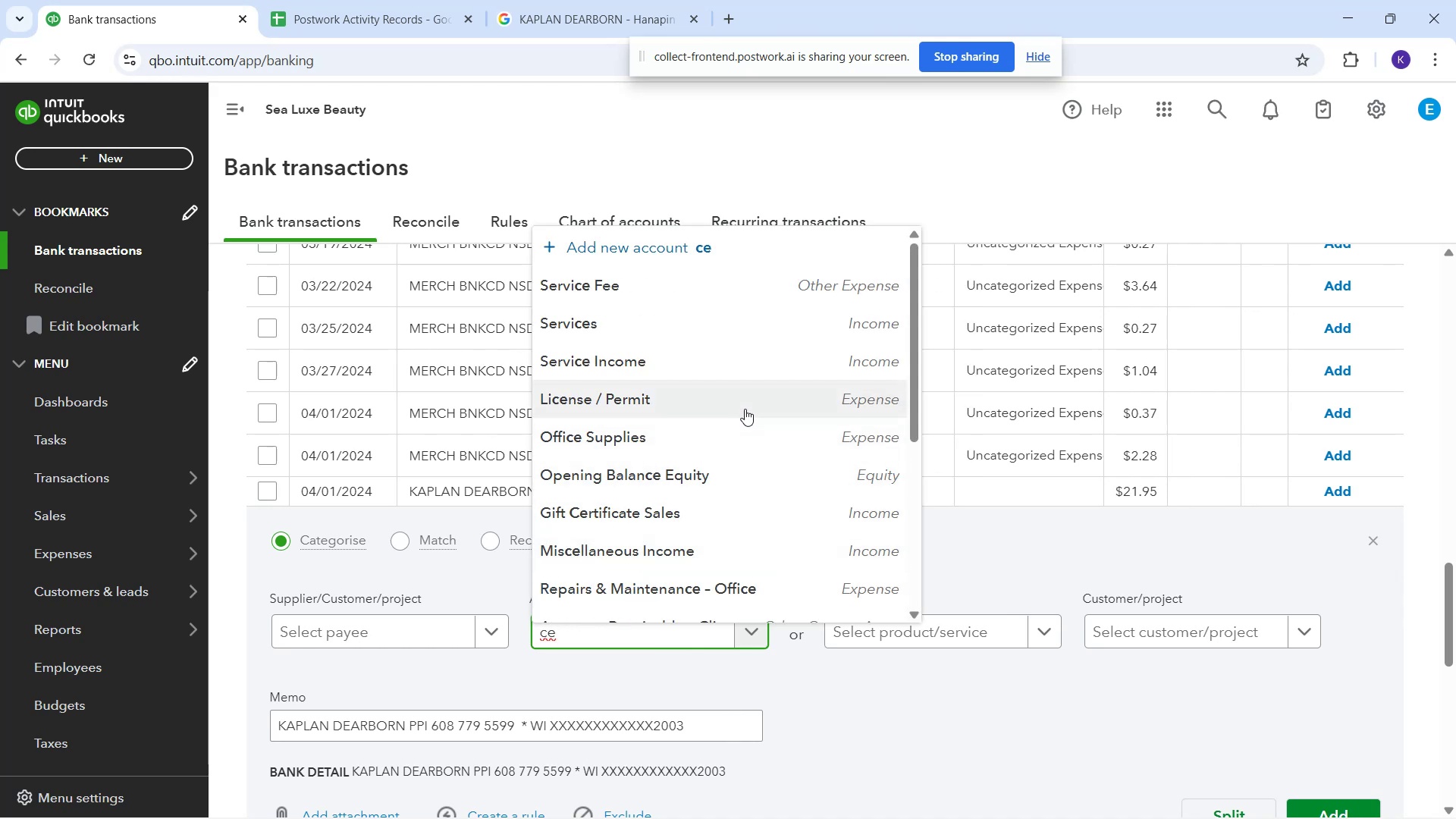 
wait(5.31)
 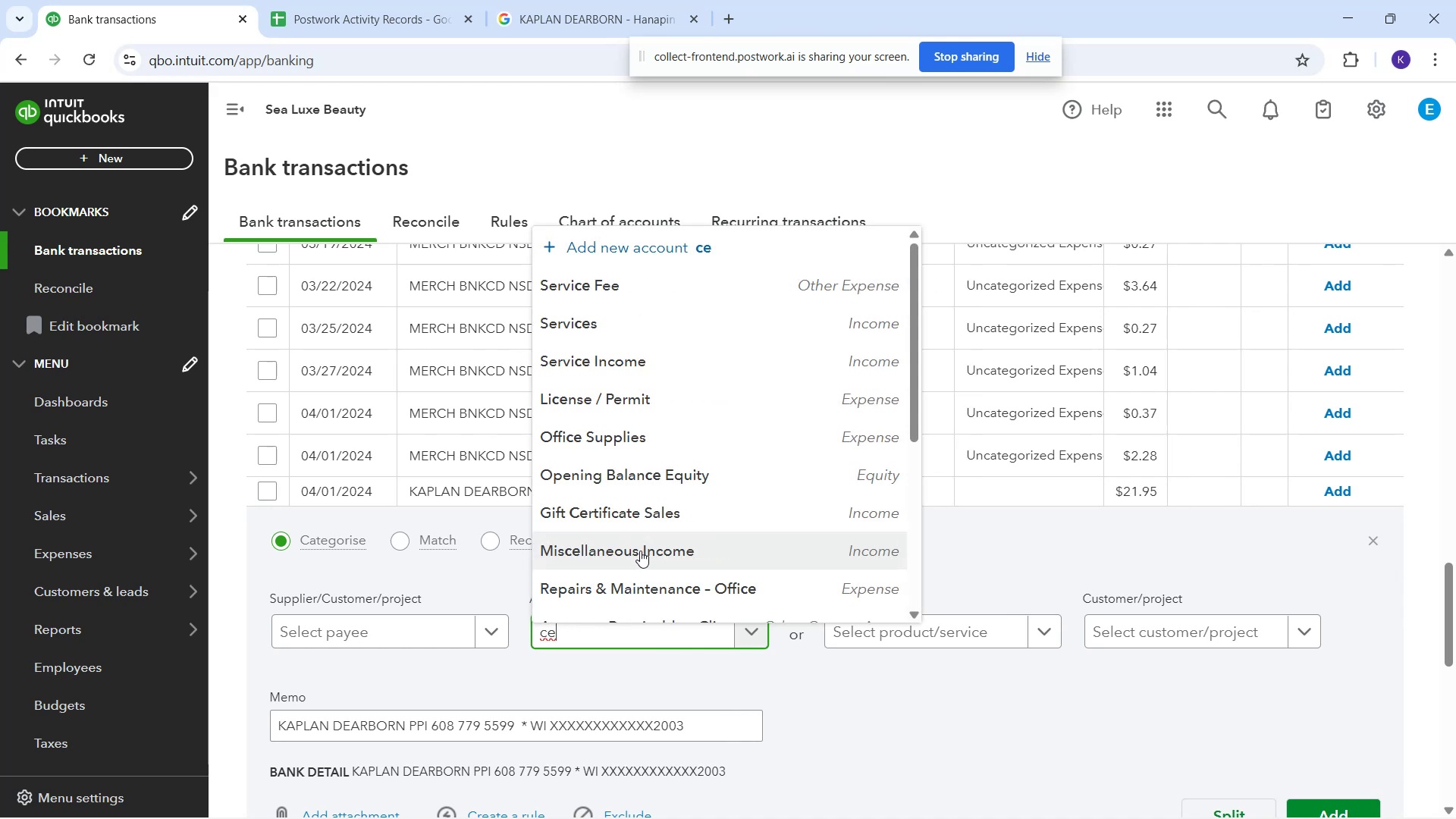 
scroll: coordinate [755, 502], scroll_direction: up, amount: 2.0
 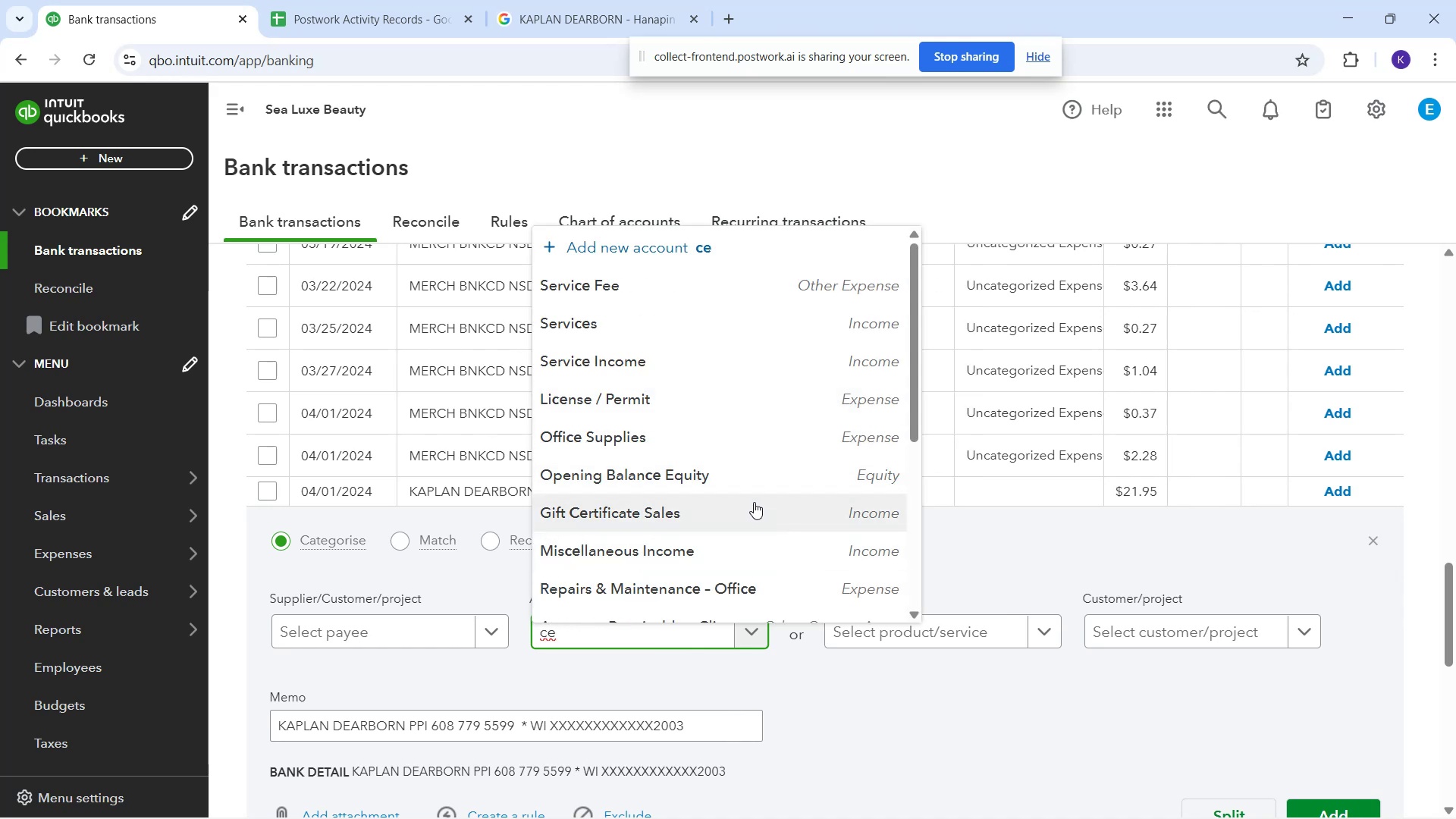 
scroll: coordinate [745, 579], scroll_direction: down, amount: 5.0
 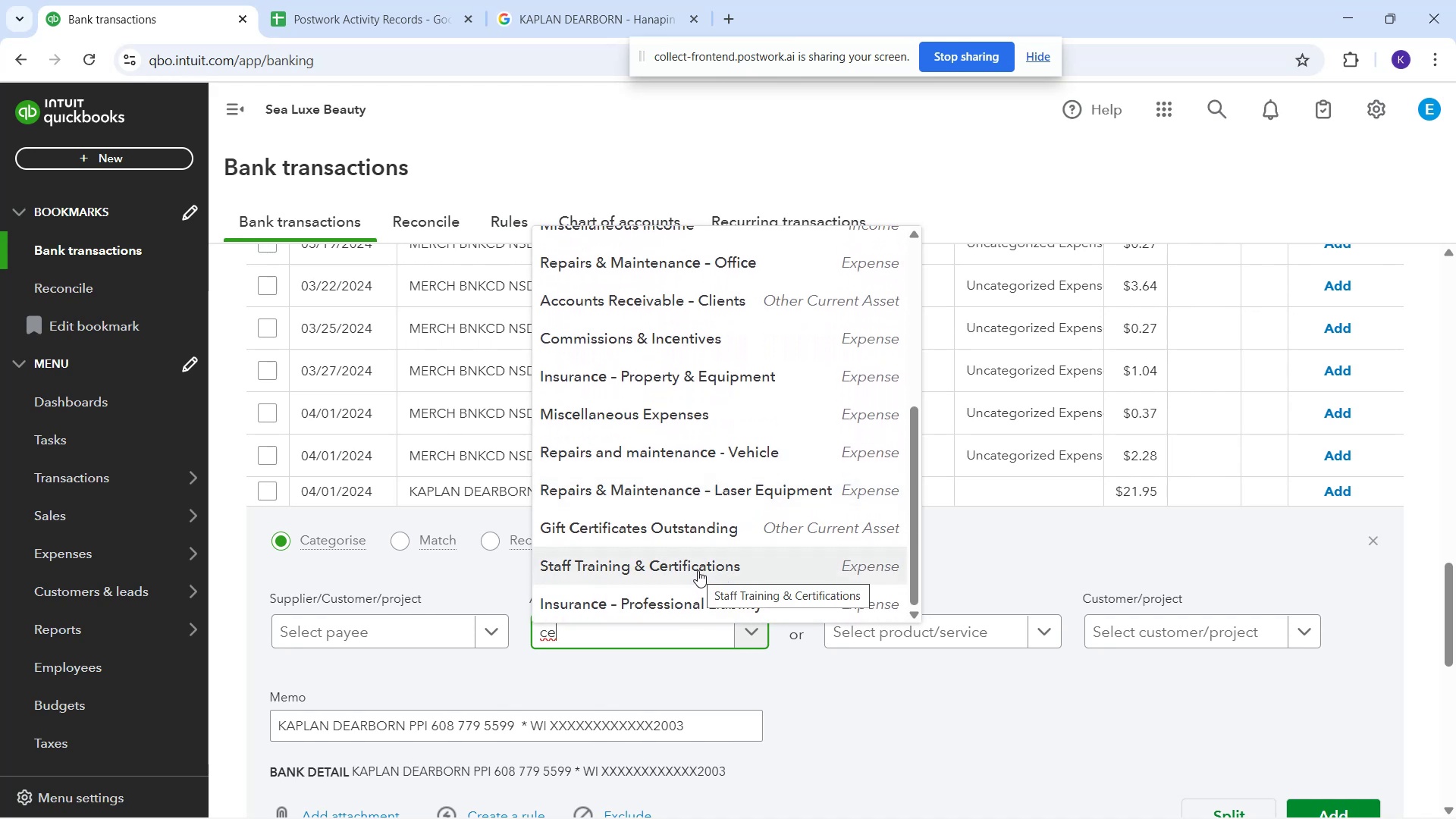 
scroll: coordinate [704, 526], scroll_direction: up, amount: 9.0
 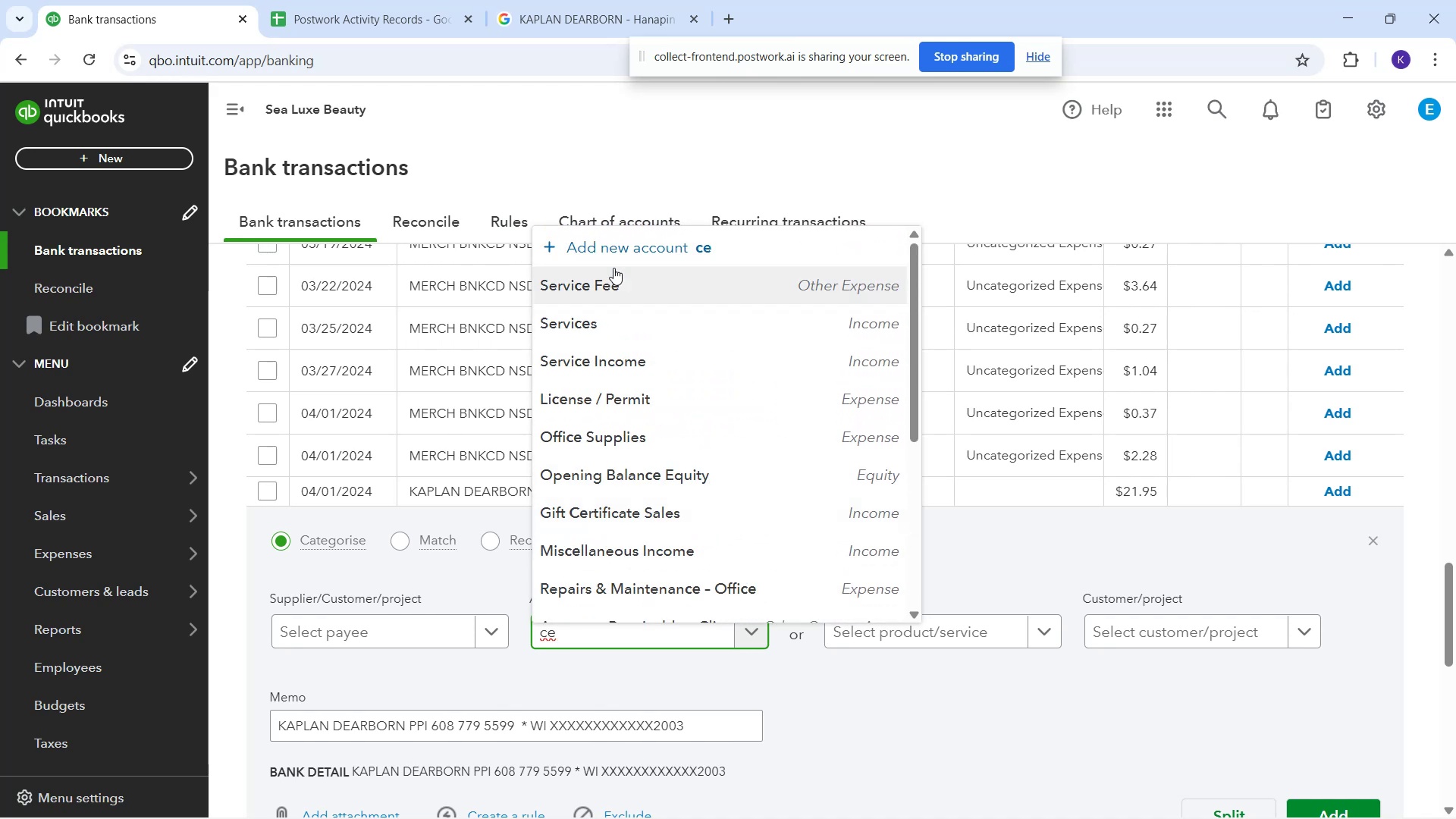 
left_click([620, 247])
 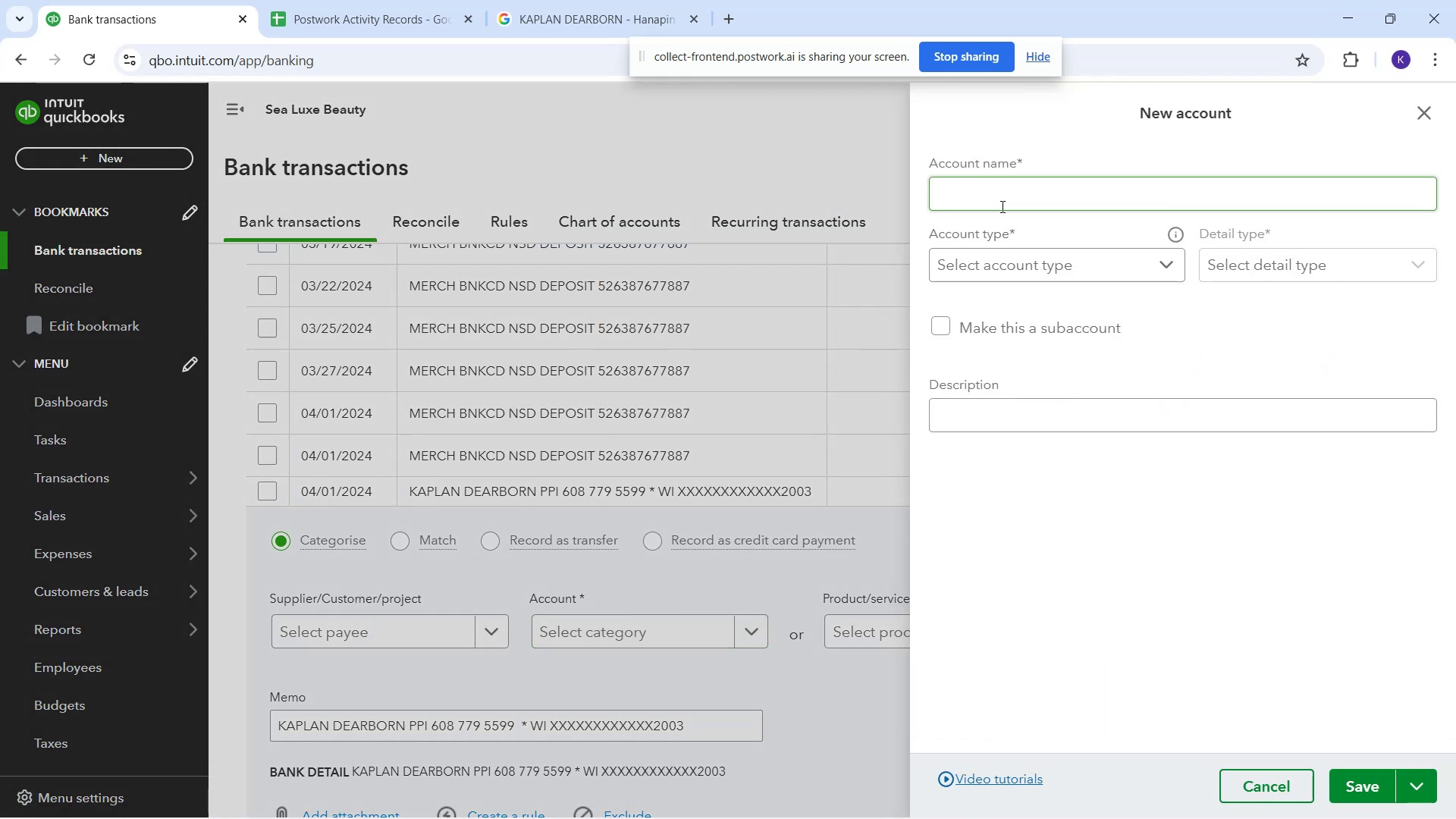 
wait(5.64)
 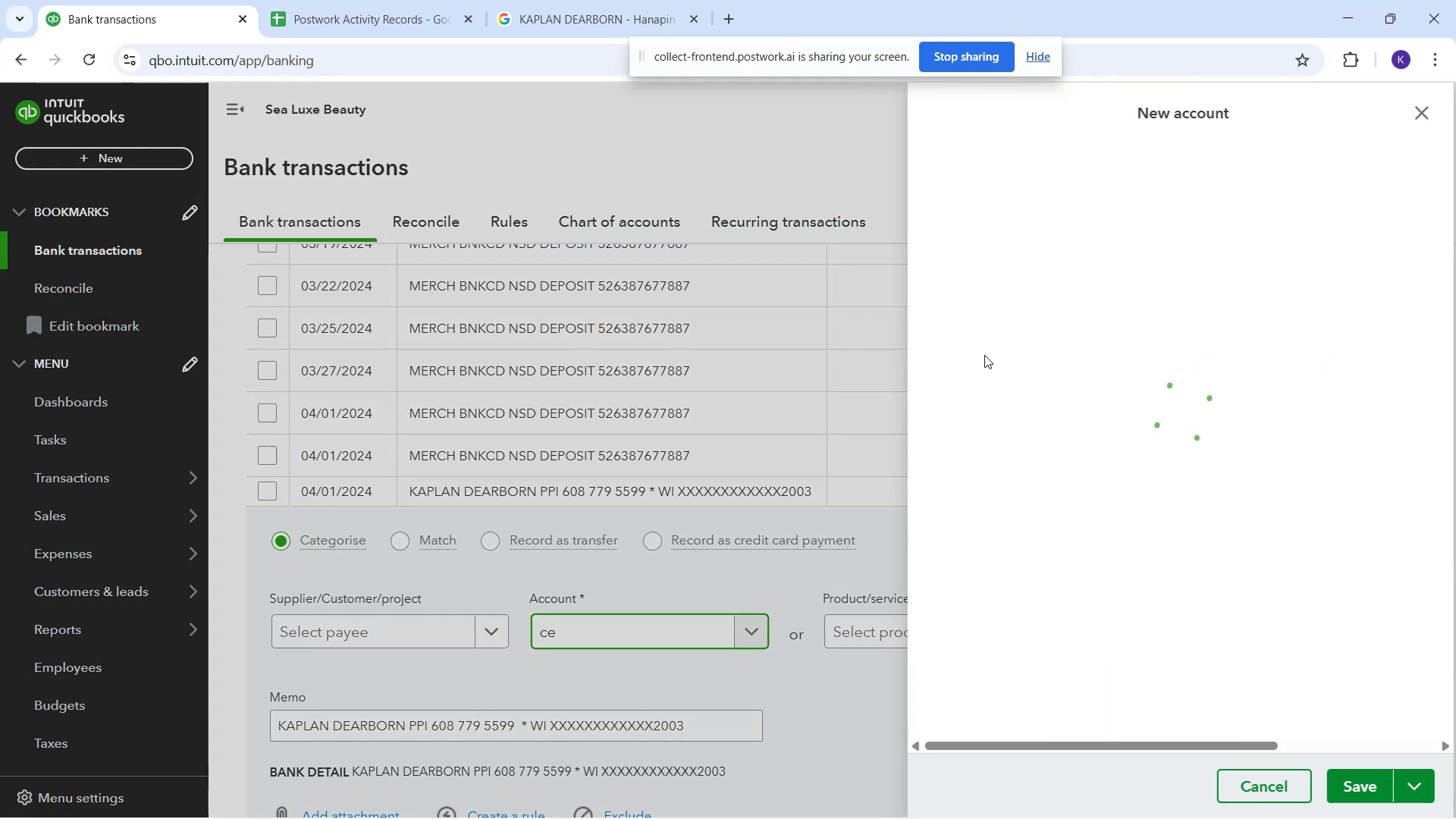 
left_click([645, 0])
 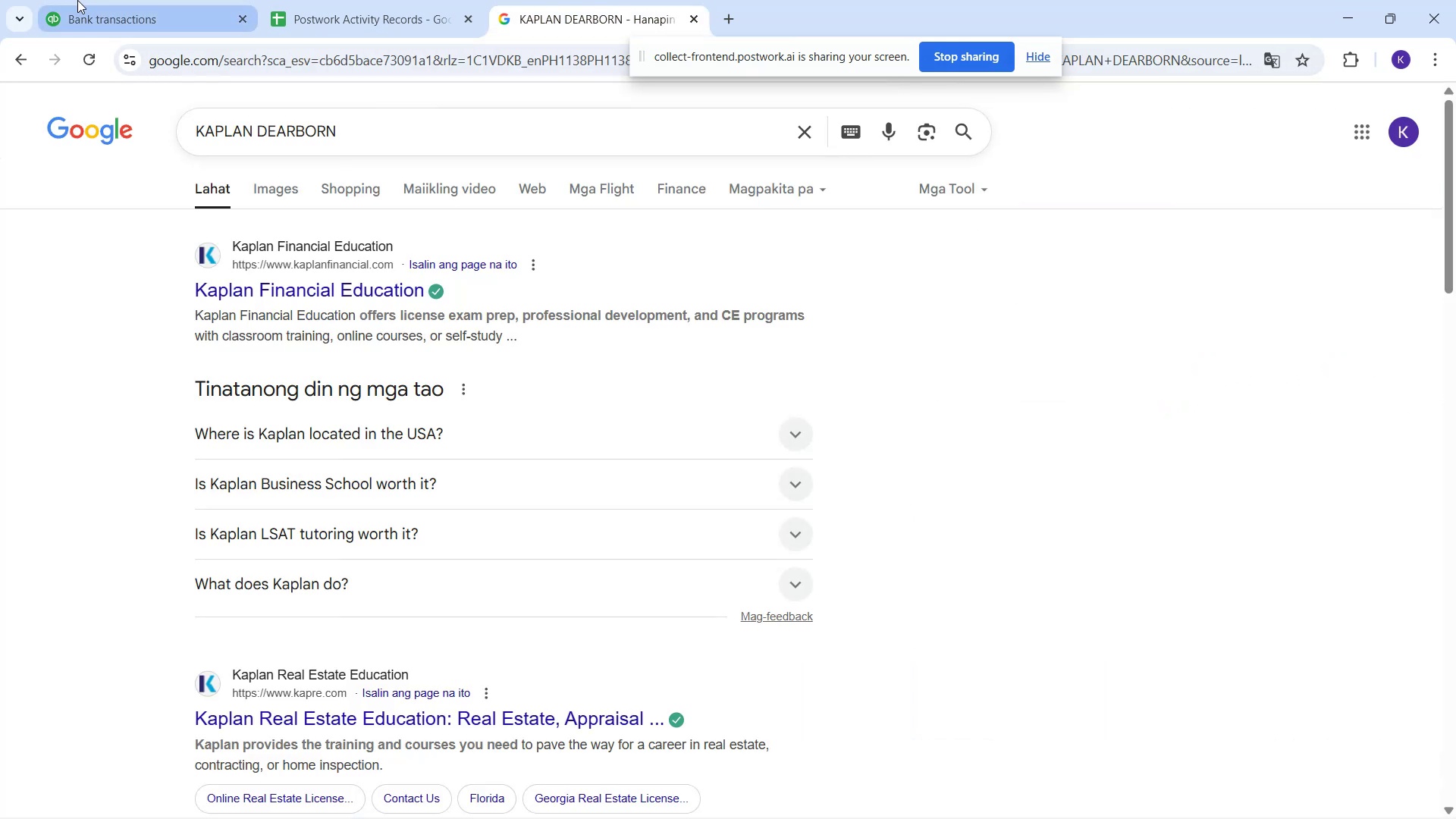 
left_click([93, 2])
 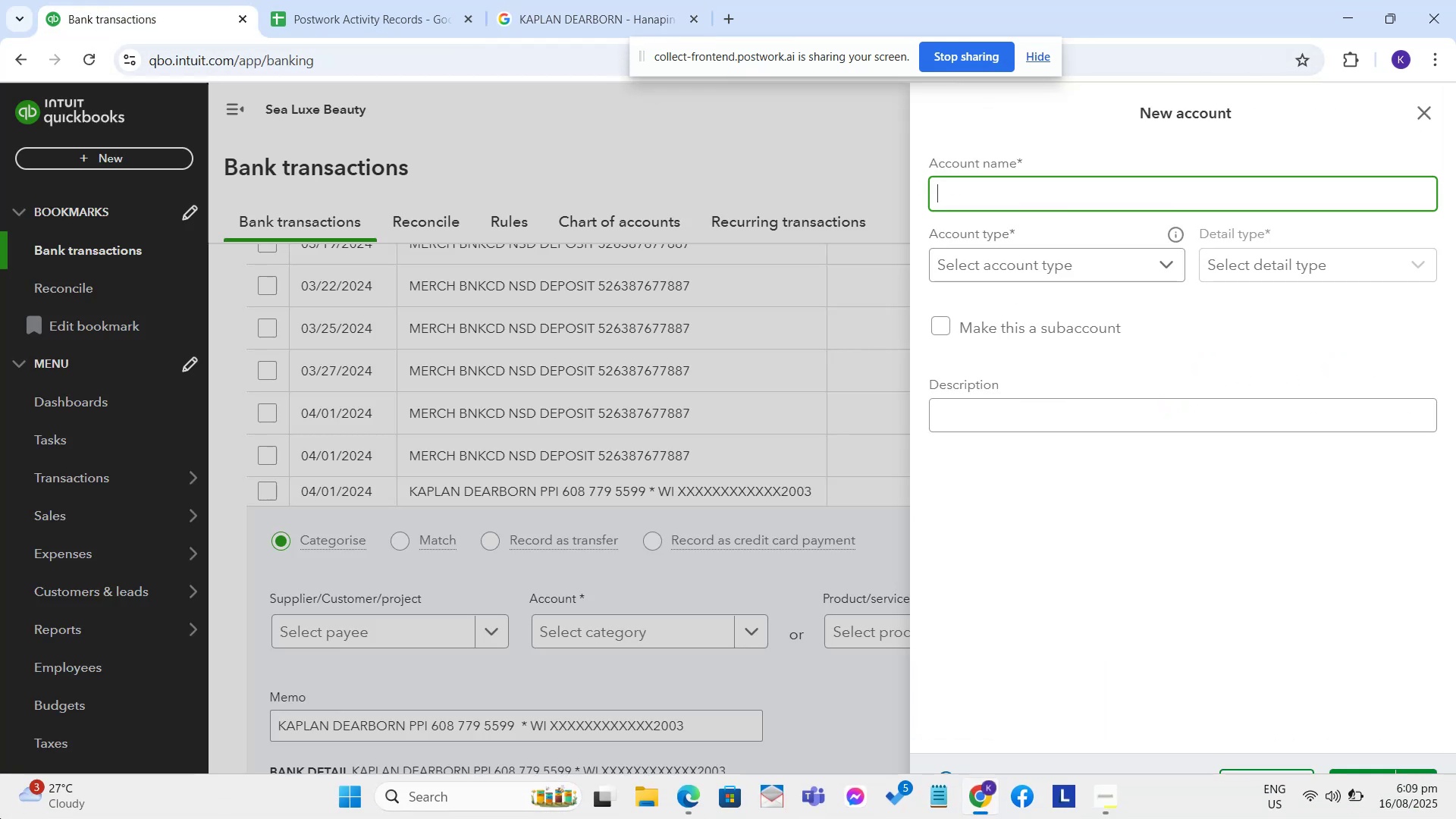 
type(Educato)
key(Backspace)
type(ion)
 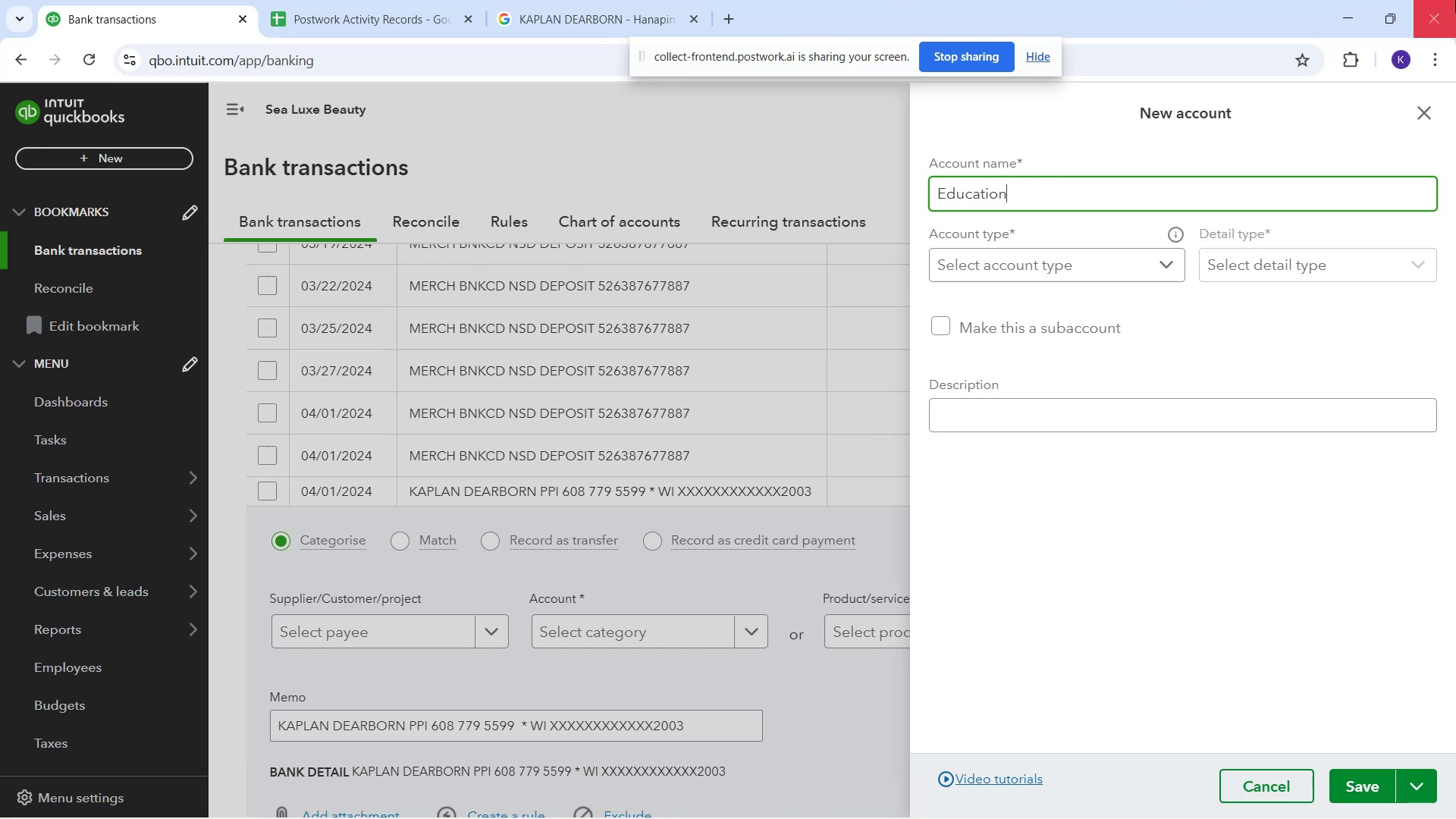 
left_click([1040, 255])
 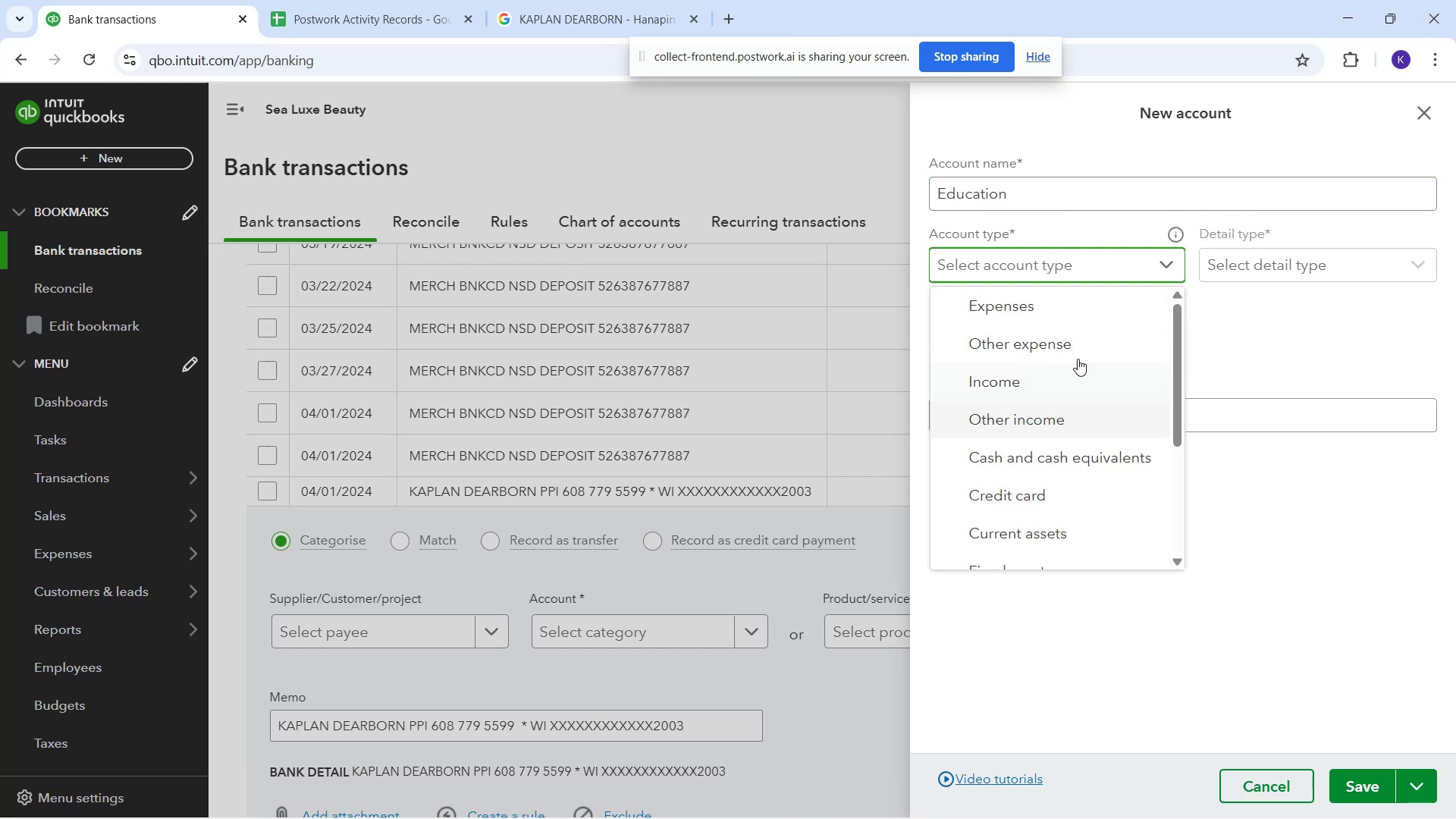 
scroll: coordinate [1116, 495], scroll_direction: down, amount: 4.0
 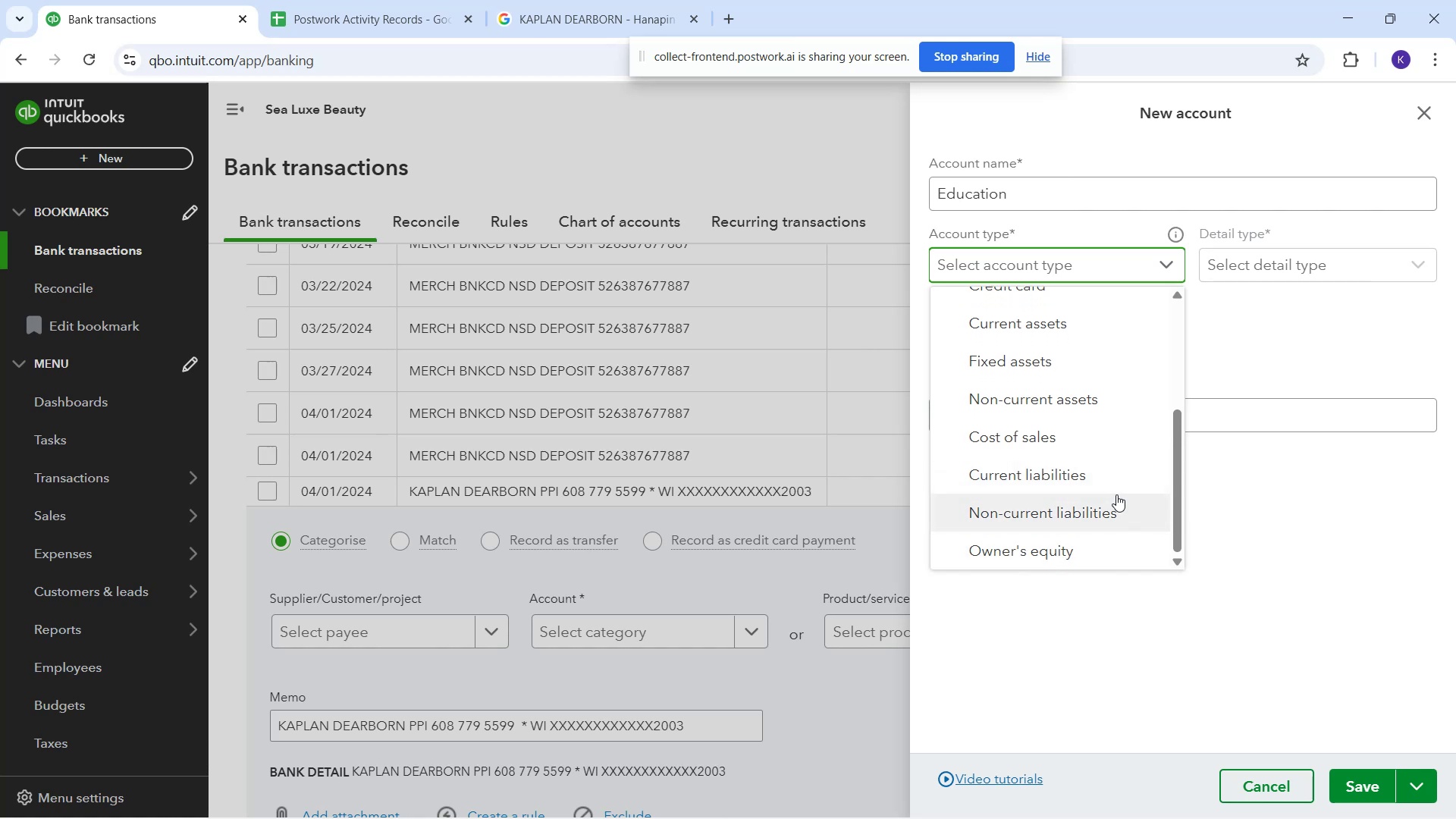 
scroll: coordinate [1097, 483], scroll_direction: up, amount: 4.0
 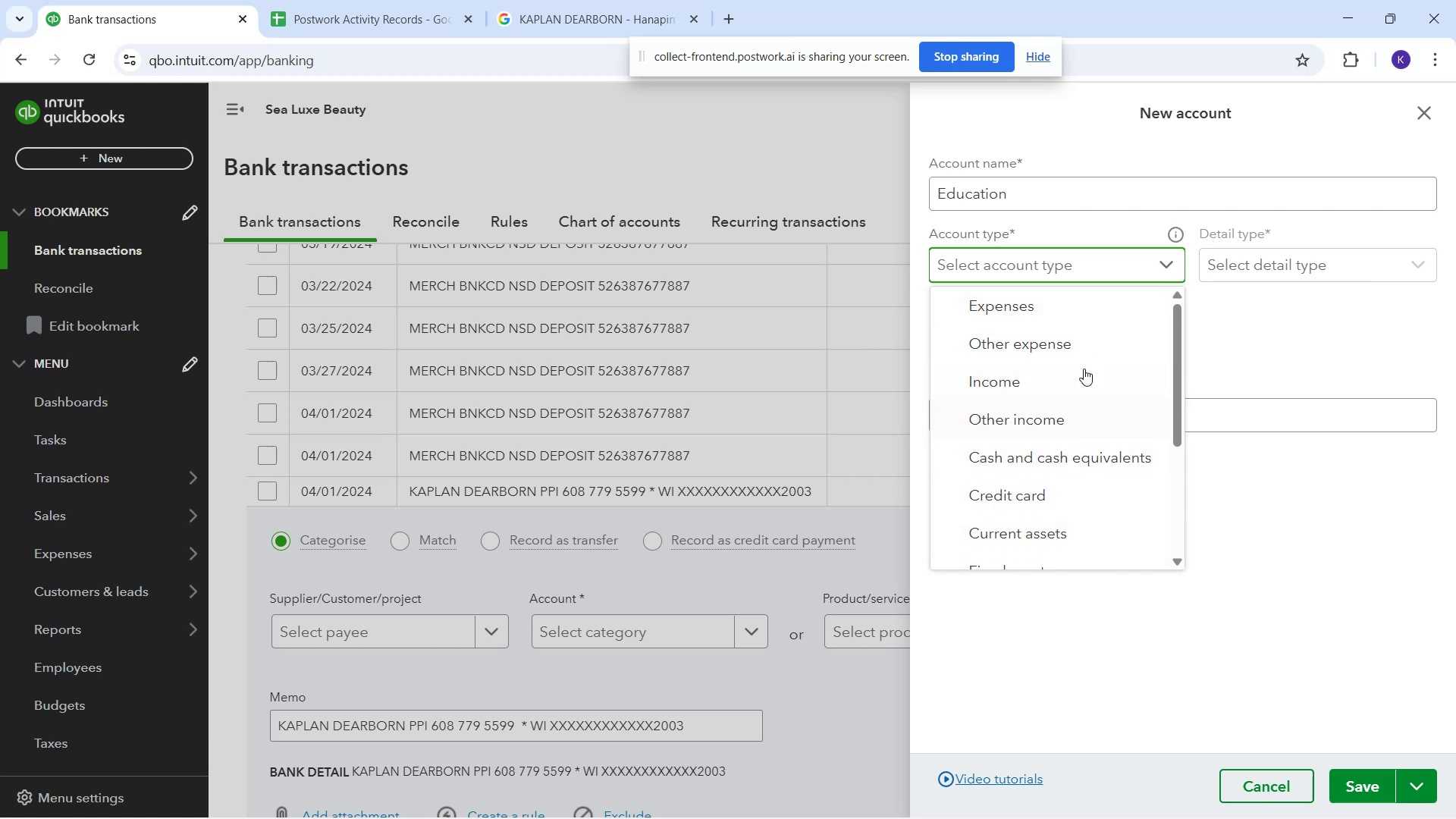 
left_click([1070, 310])
 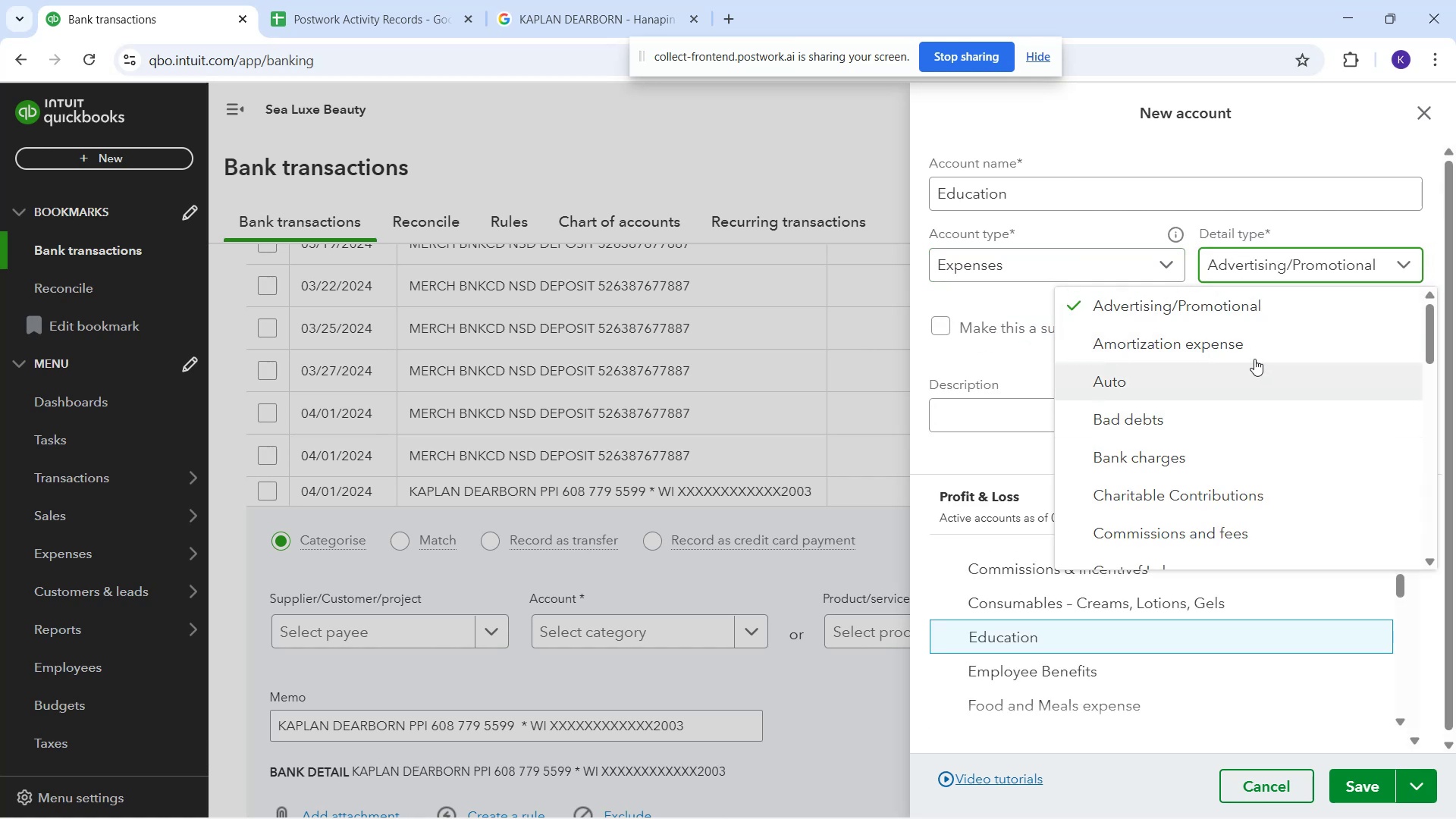 
scroll: coordinate [1299, 476], scroll_direction: down, amount: 5.0
 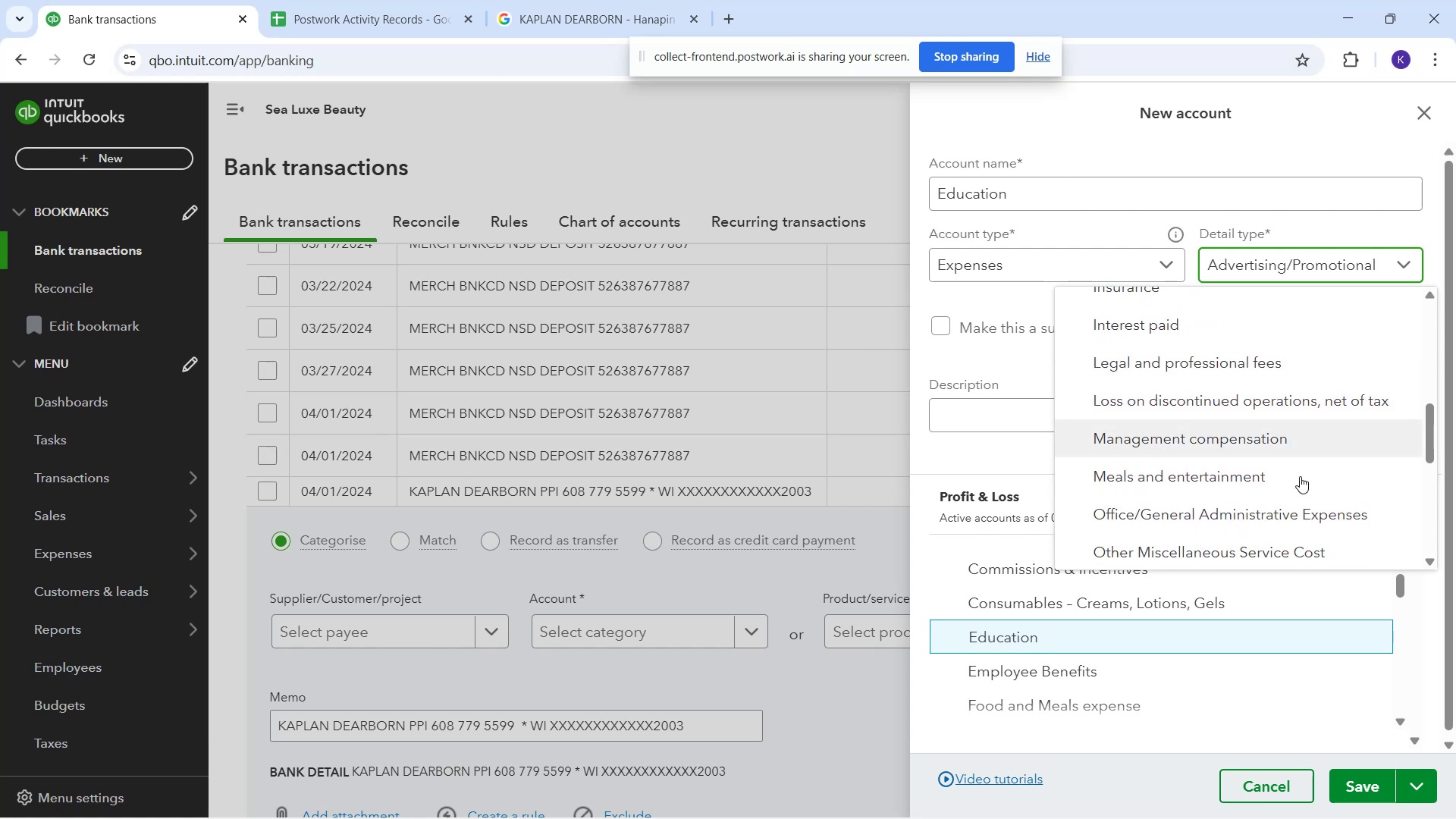 
scroll: coordinate [1304, 478], scroll_direction: down, amount: 5.0
 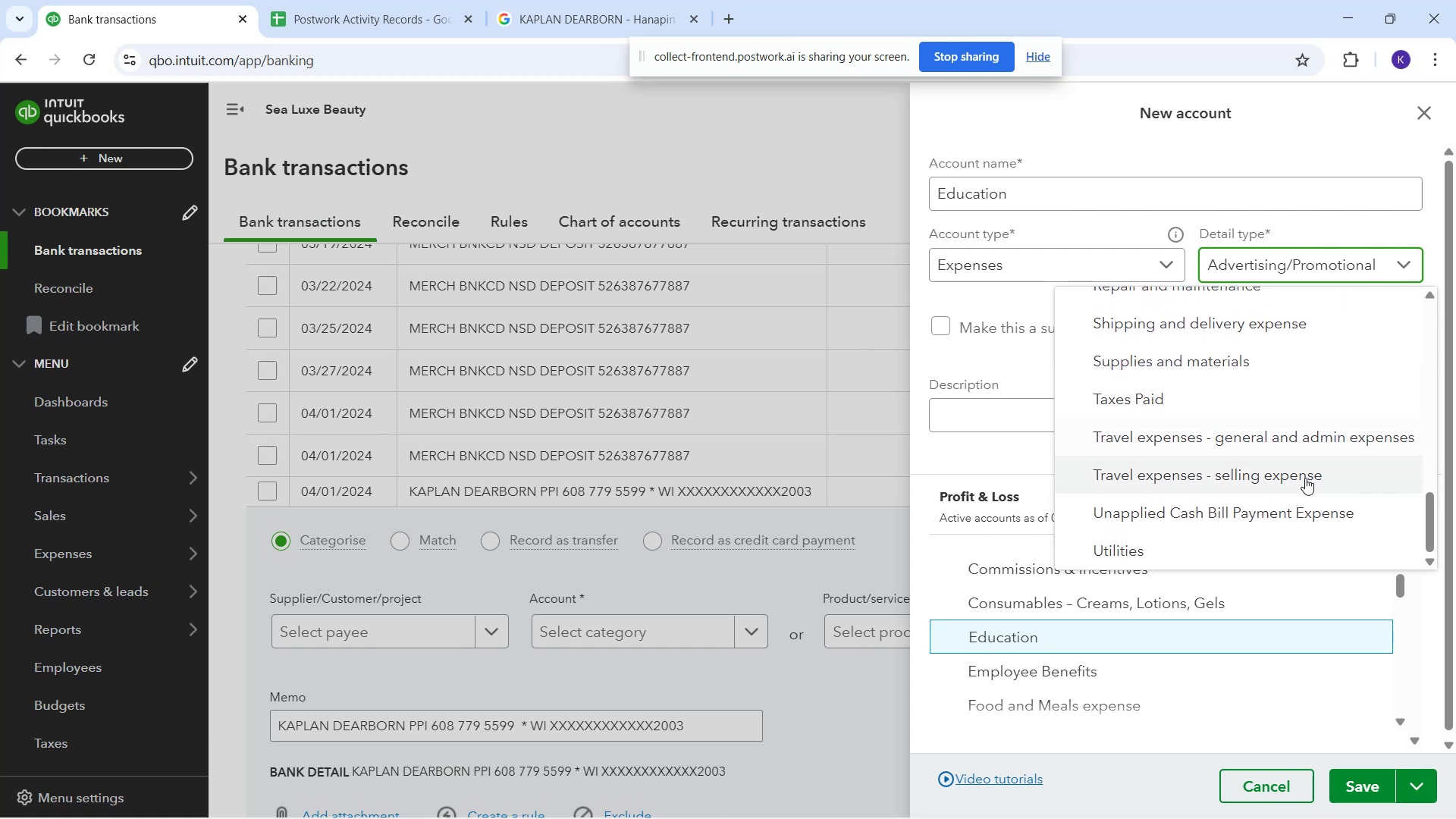 
scroll: coordinate [1291, 462], scroll_direction: up, amount: 4.0
 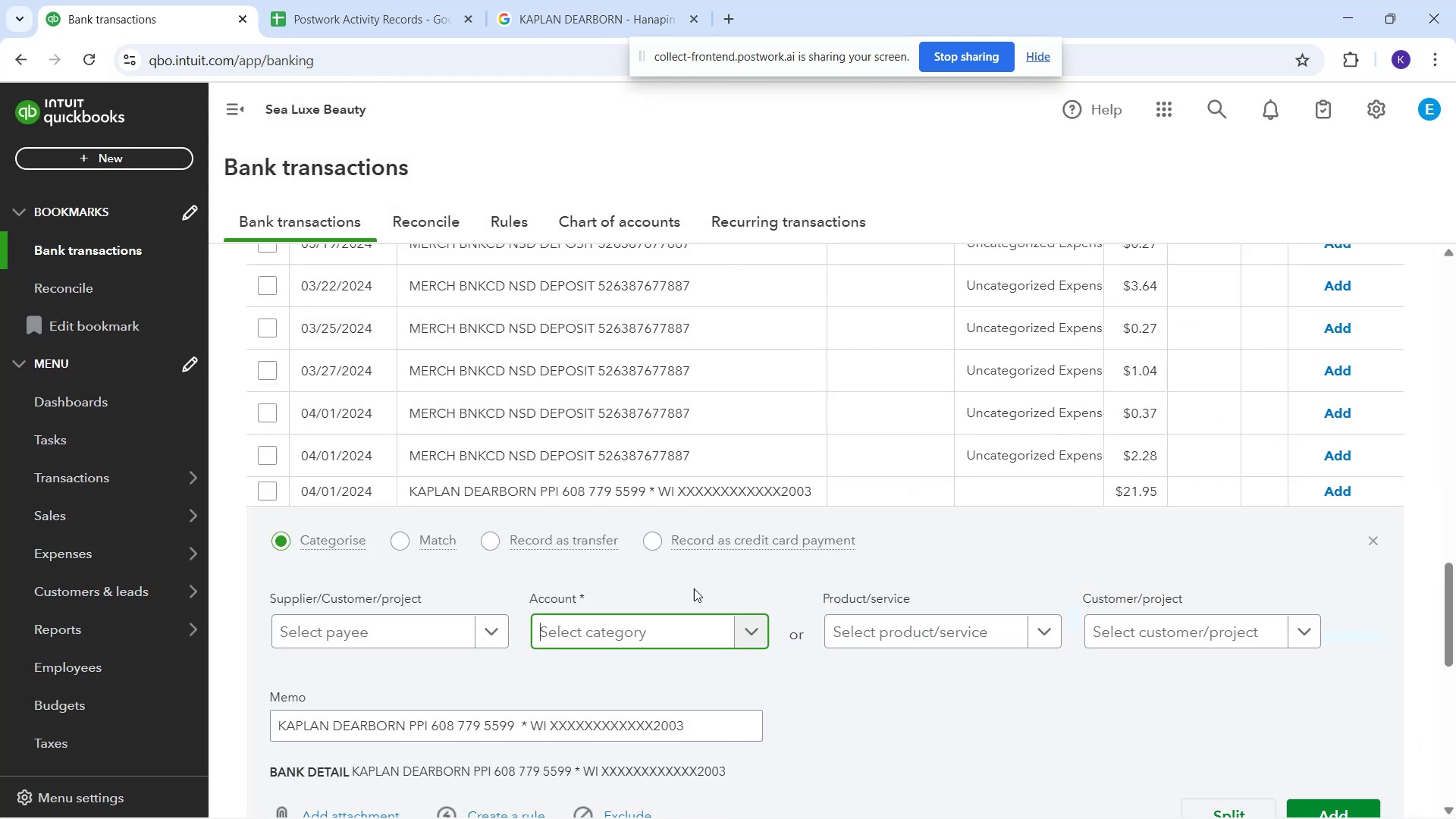 
scroll: coordinate [706, 636], scroll_direction: down, amount: 5.0
 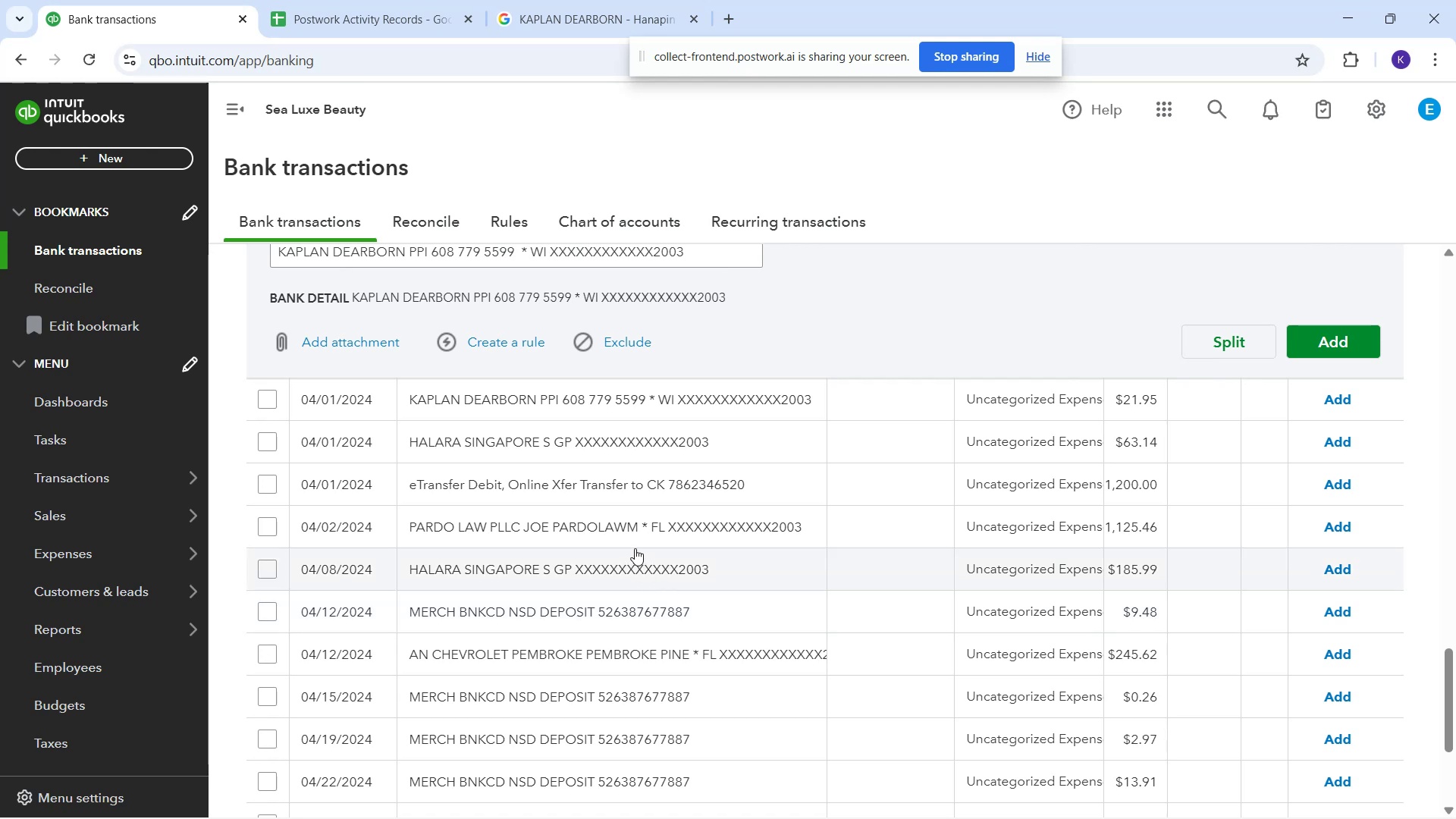 
left_click([631, 538])
 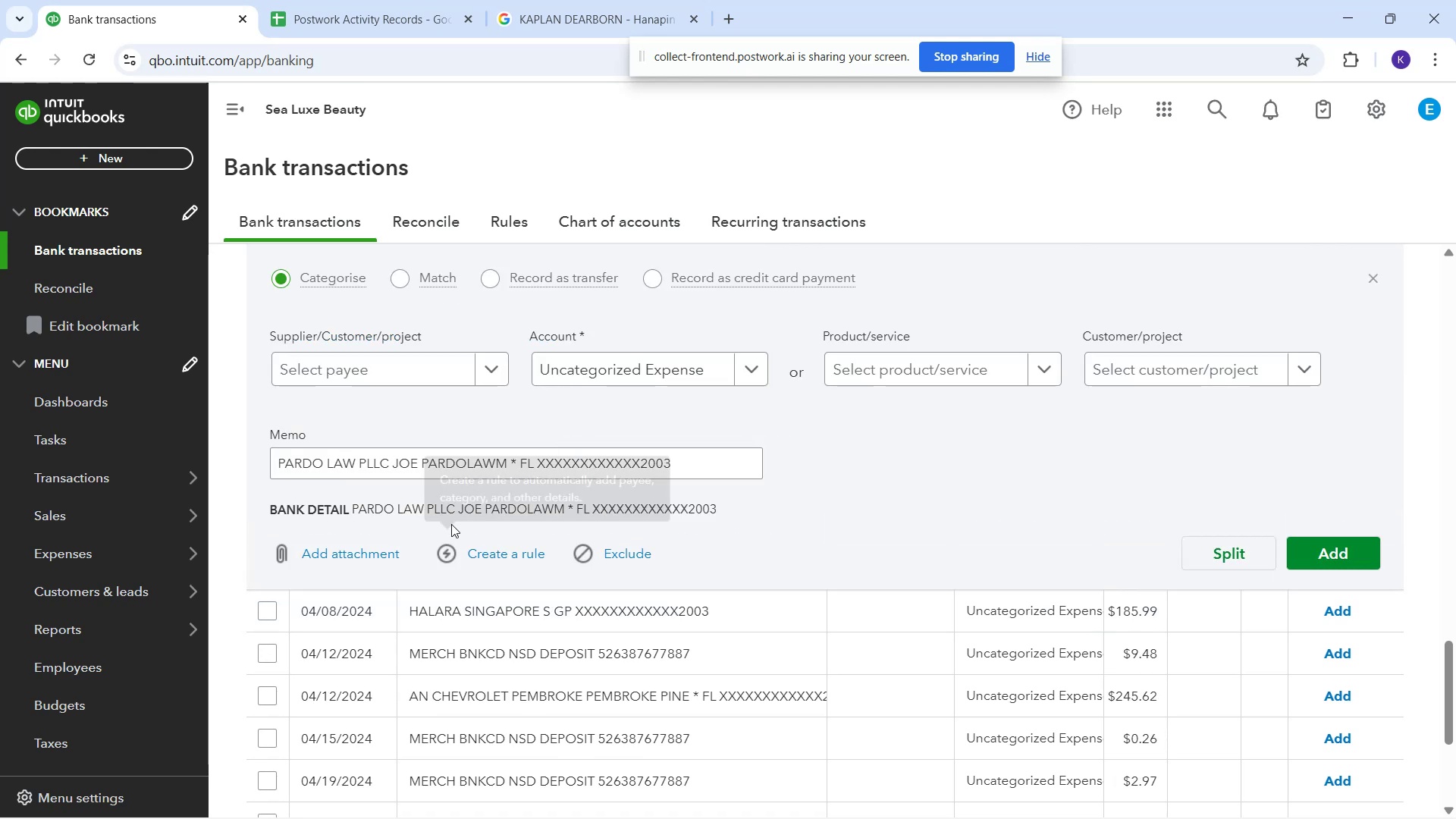 
scroll: coordinate [503, 438], scroll_direction: up, amount: 1.0
 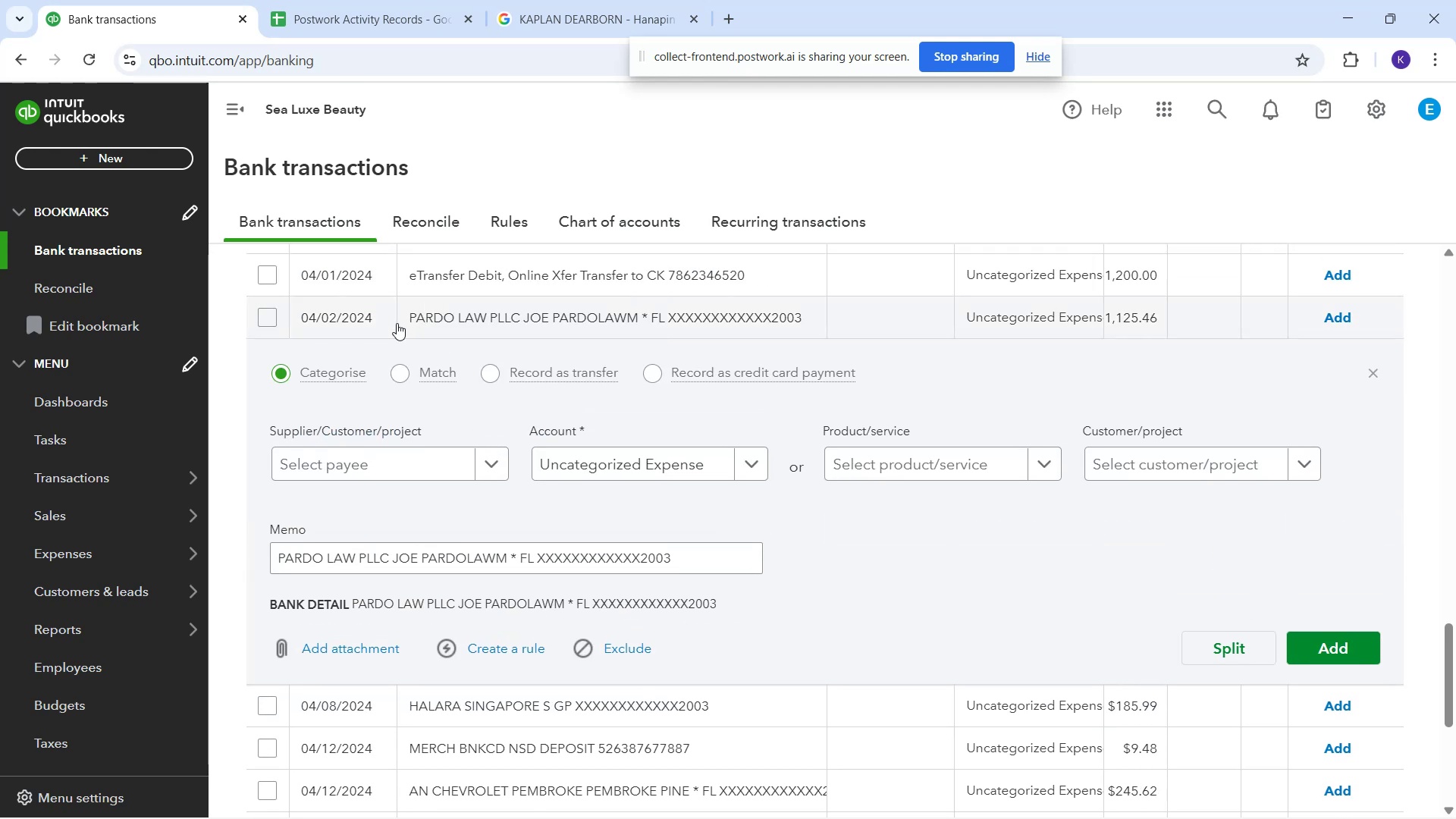 
left_click_drag(start_coordinate=[401, 315], to_coordinate=[638, 318])
 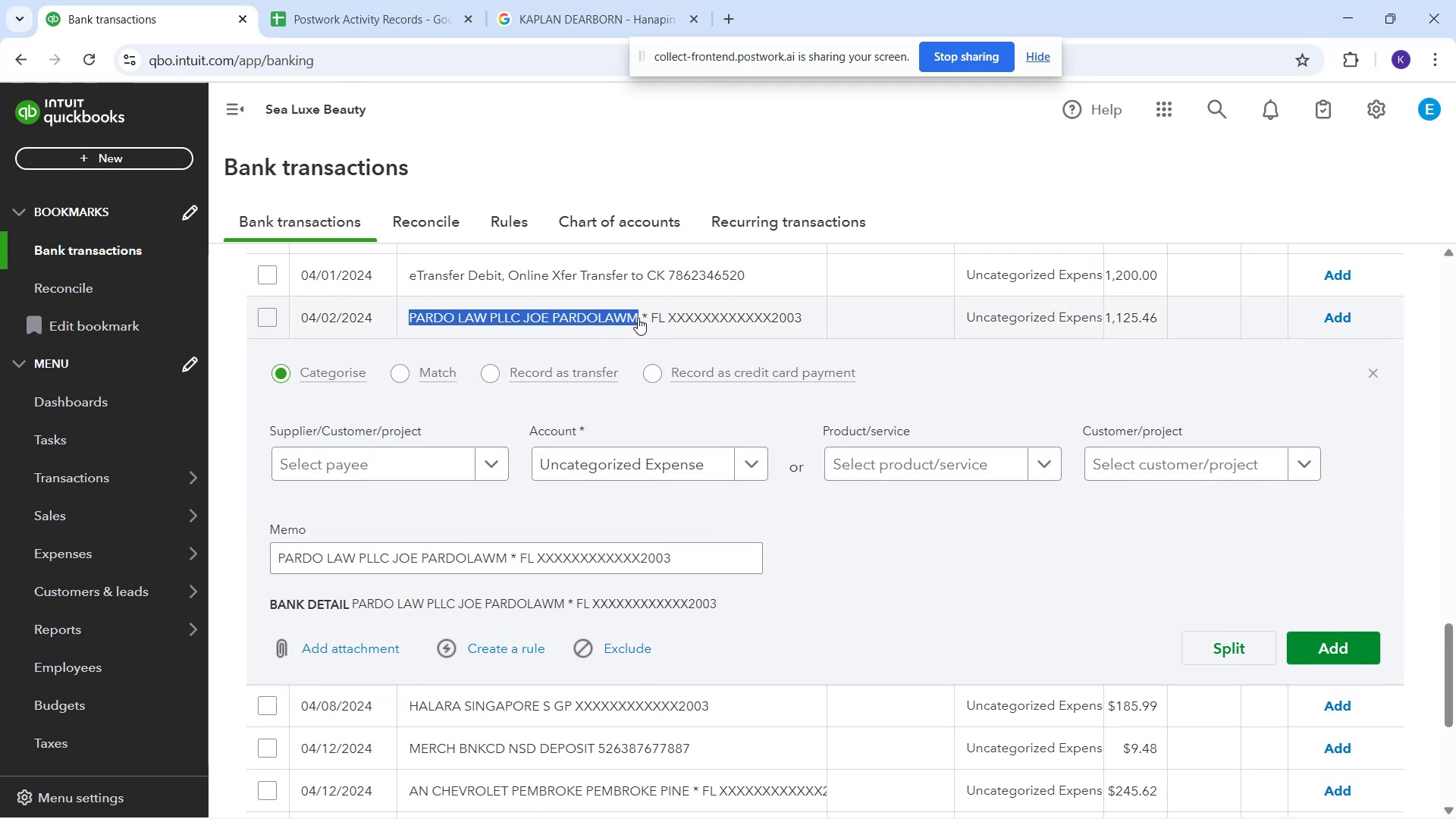 
key(Control+C)
 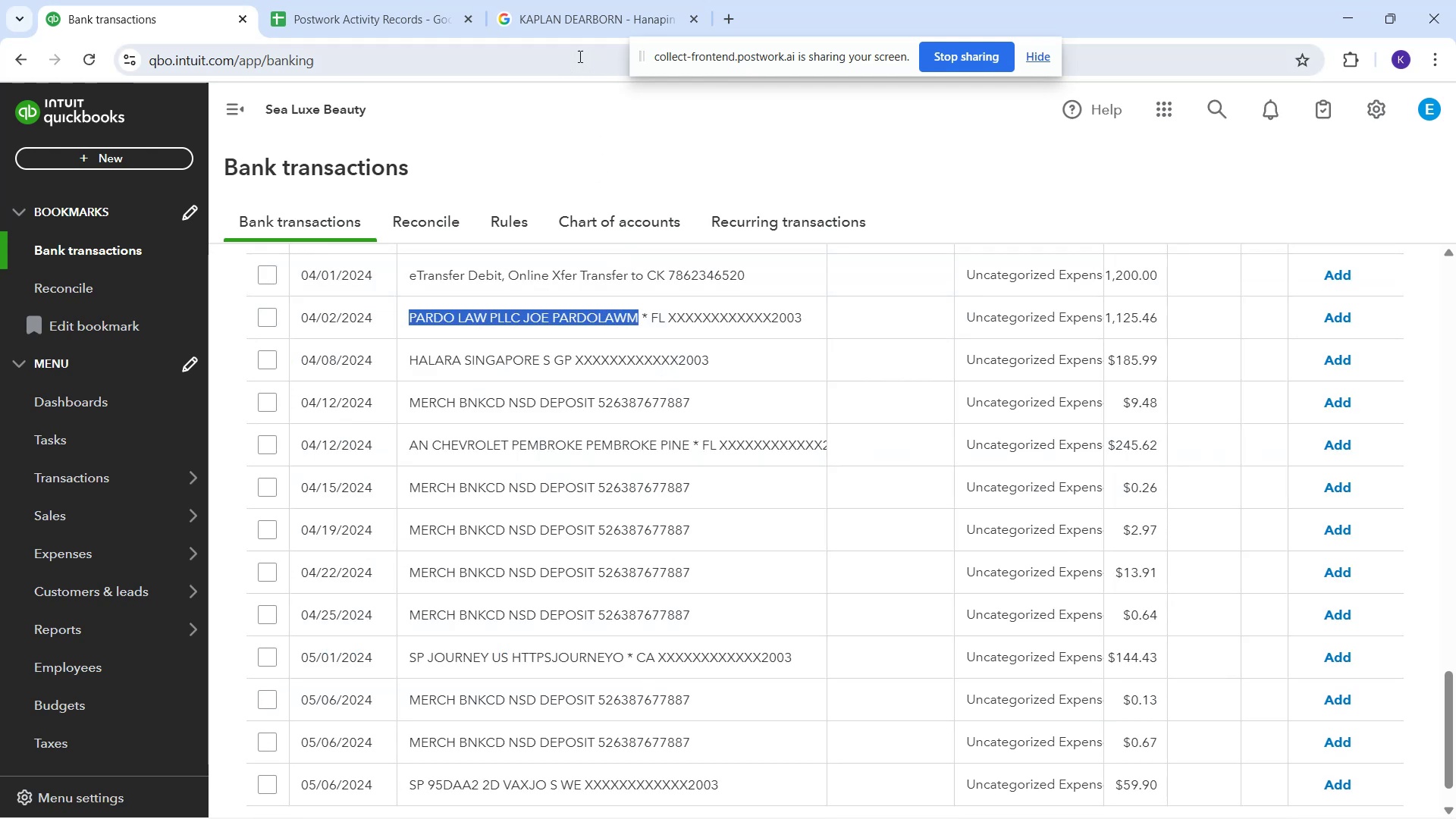 
left_click_drag(start_coordinate=[578, 0], to_coordinate=[570, 2])
 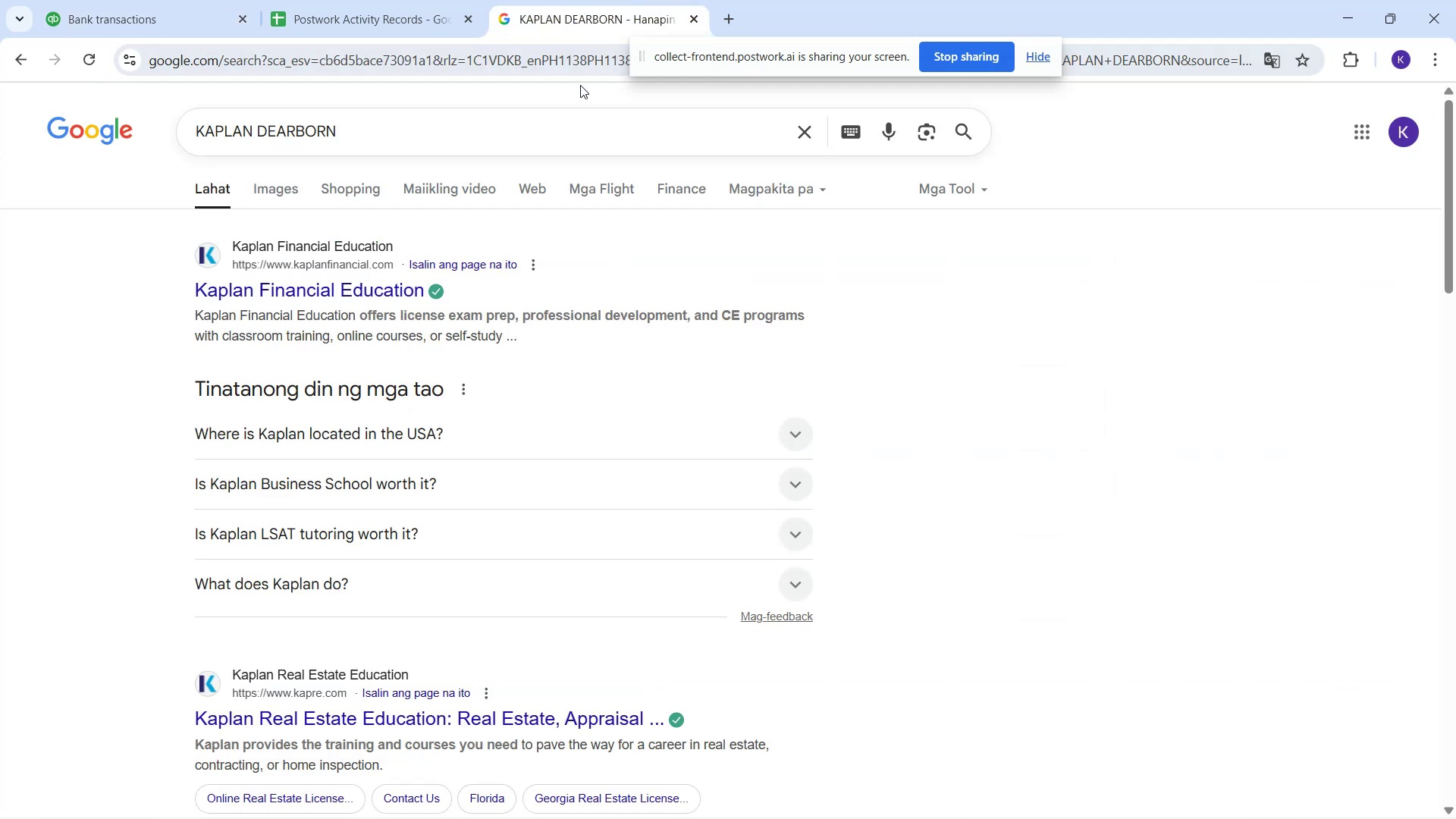 
left_click_drag(start_coordinate=[566, 124], to_coordinate=[164, 196])
 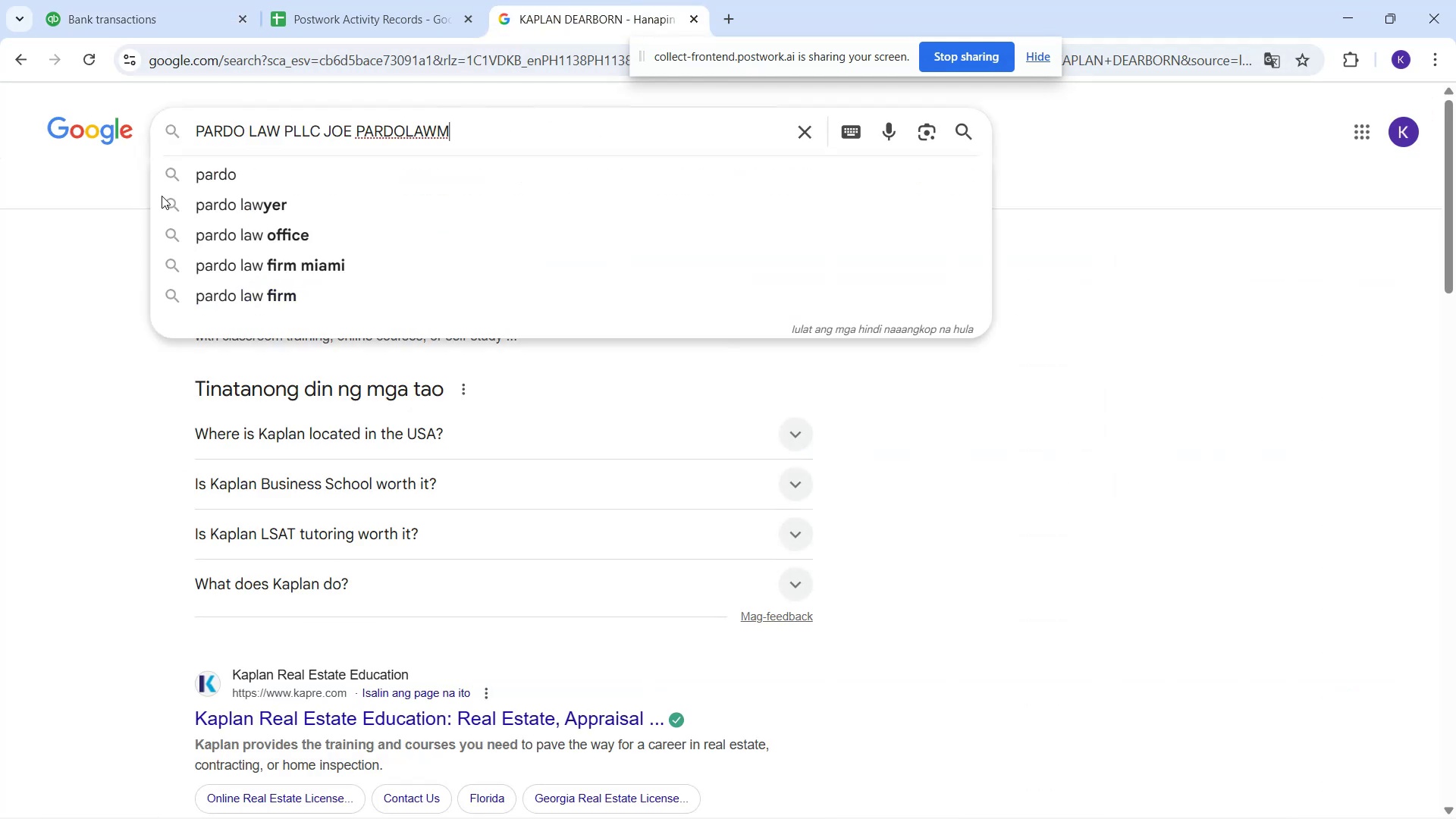 
key(Control+V)
 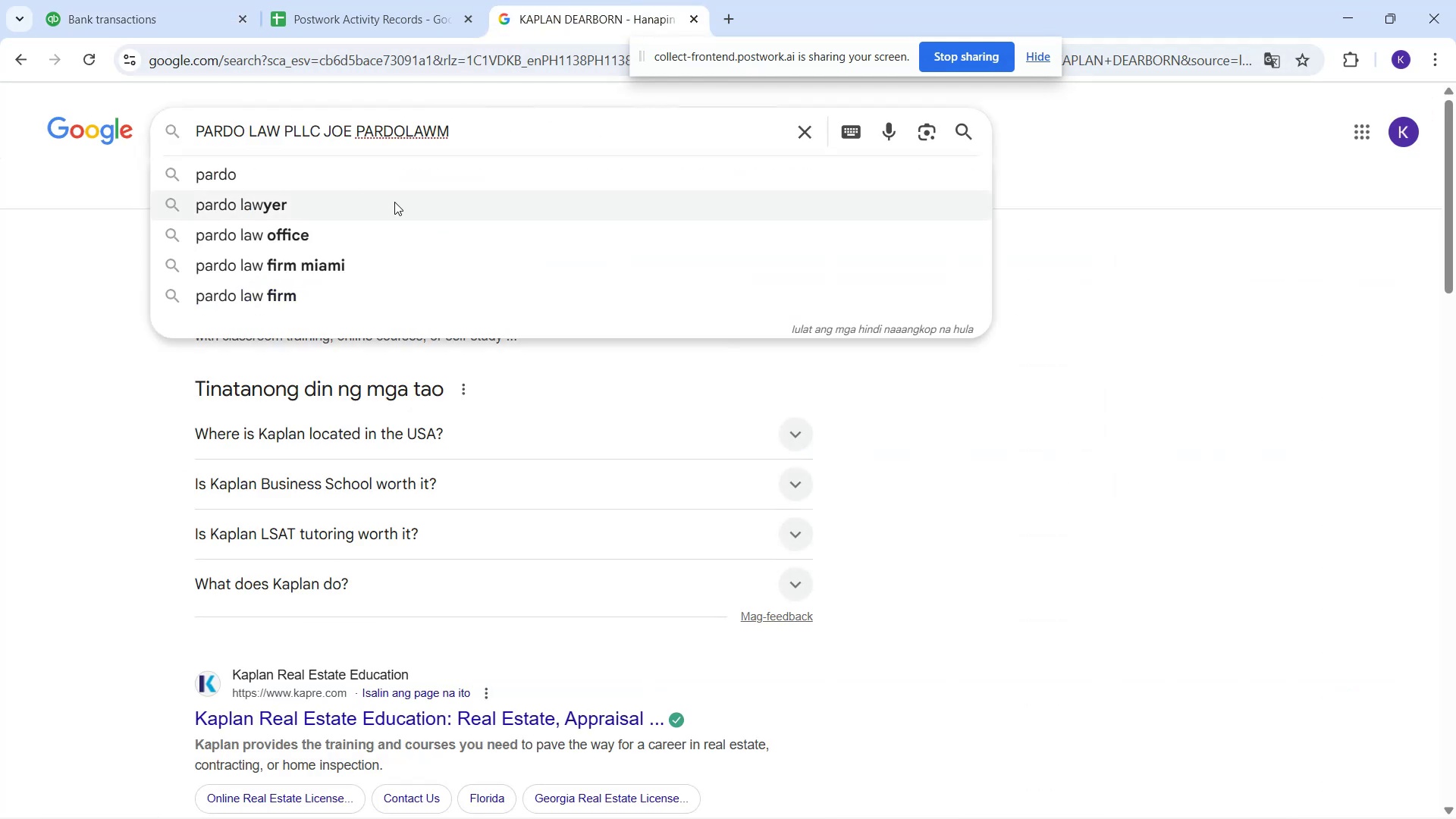 
key(Enter)
 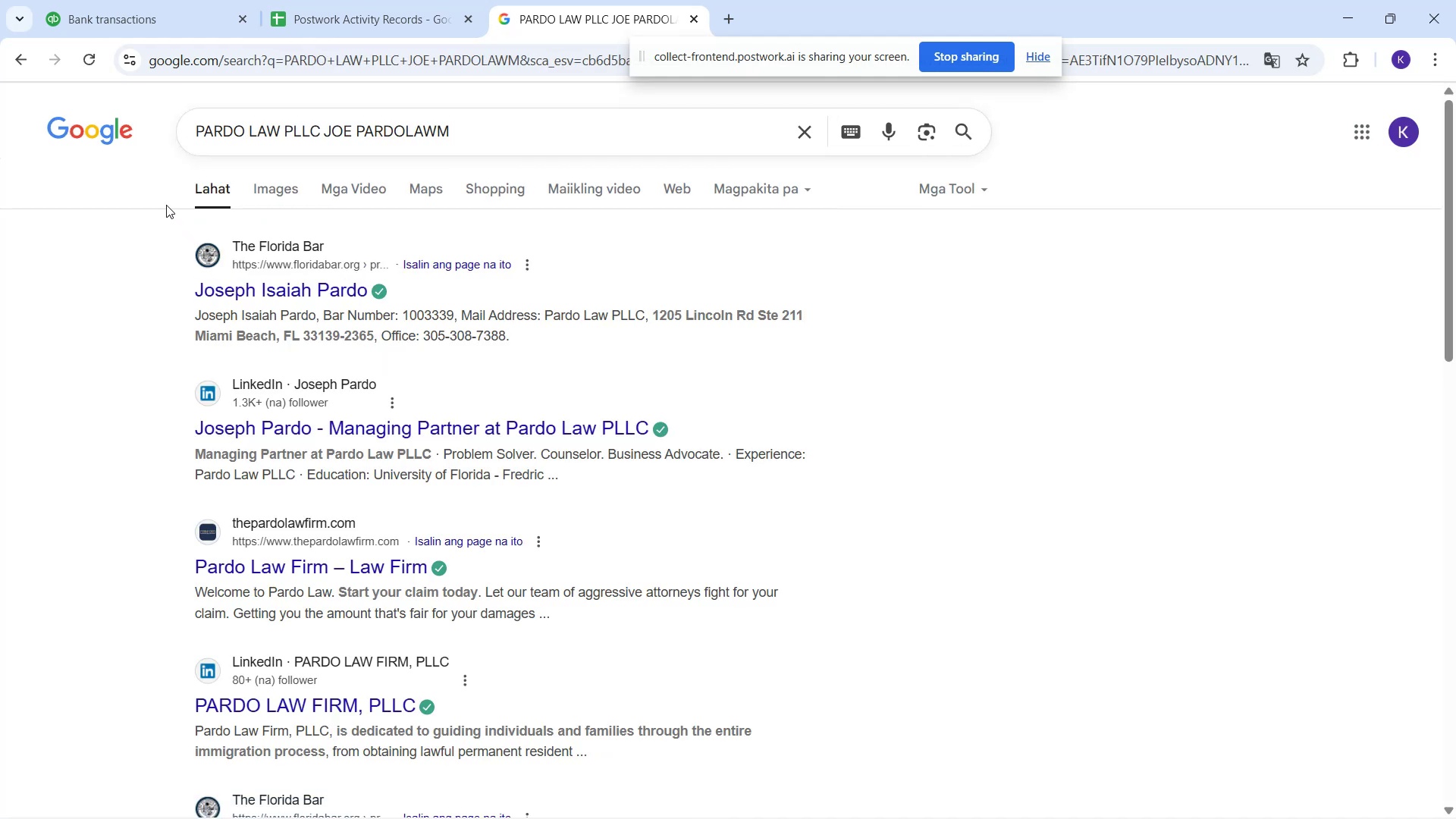 
wait(7.49)
 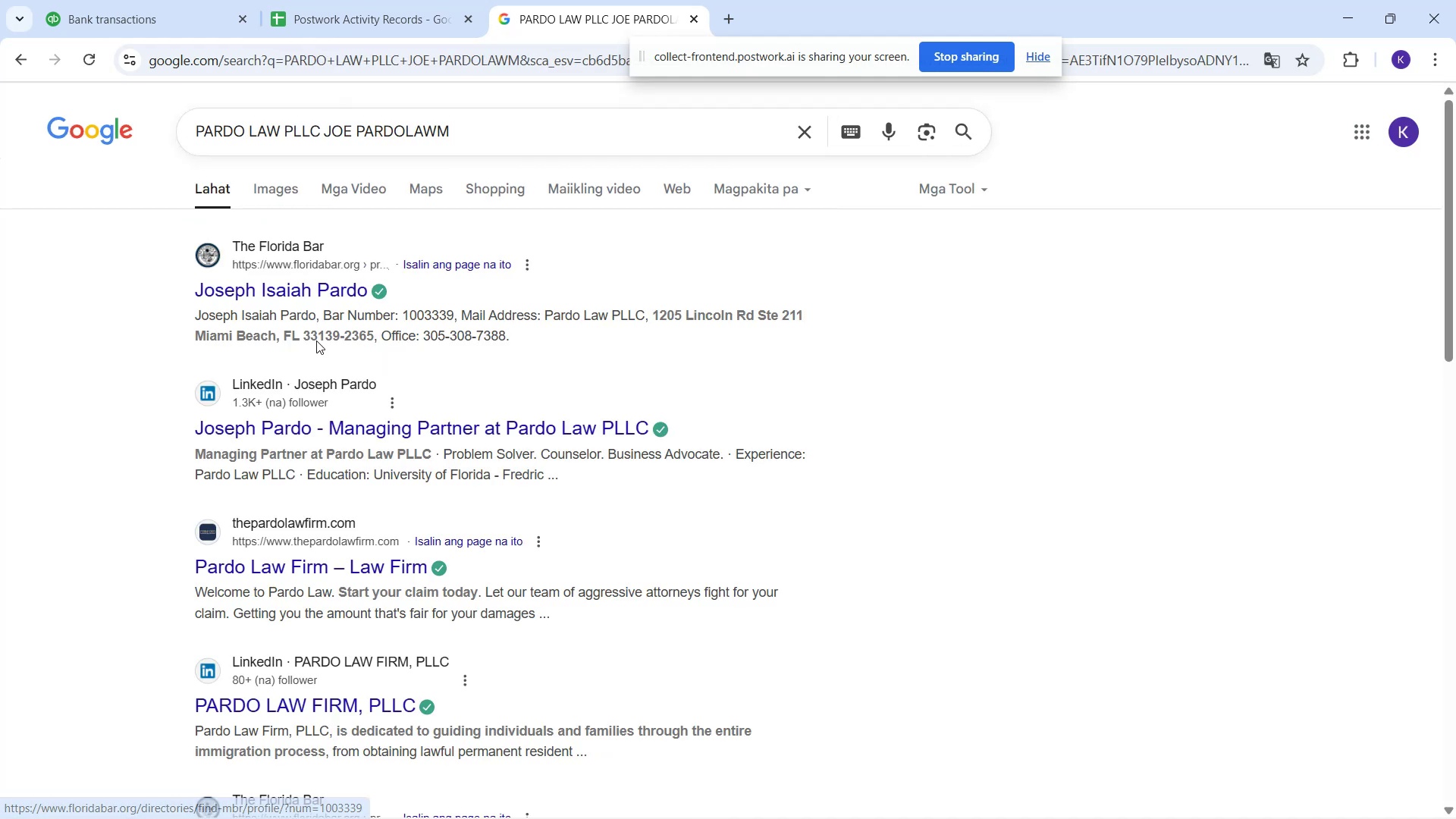 
left_click([121, 15])
 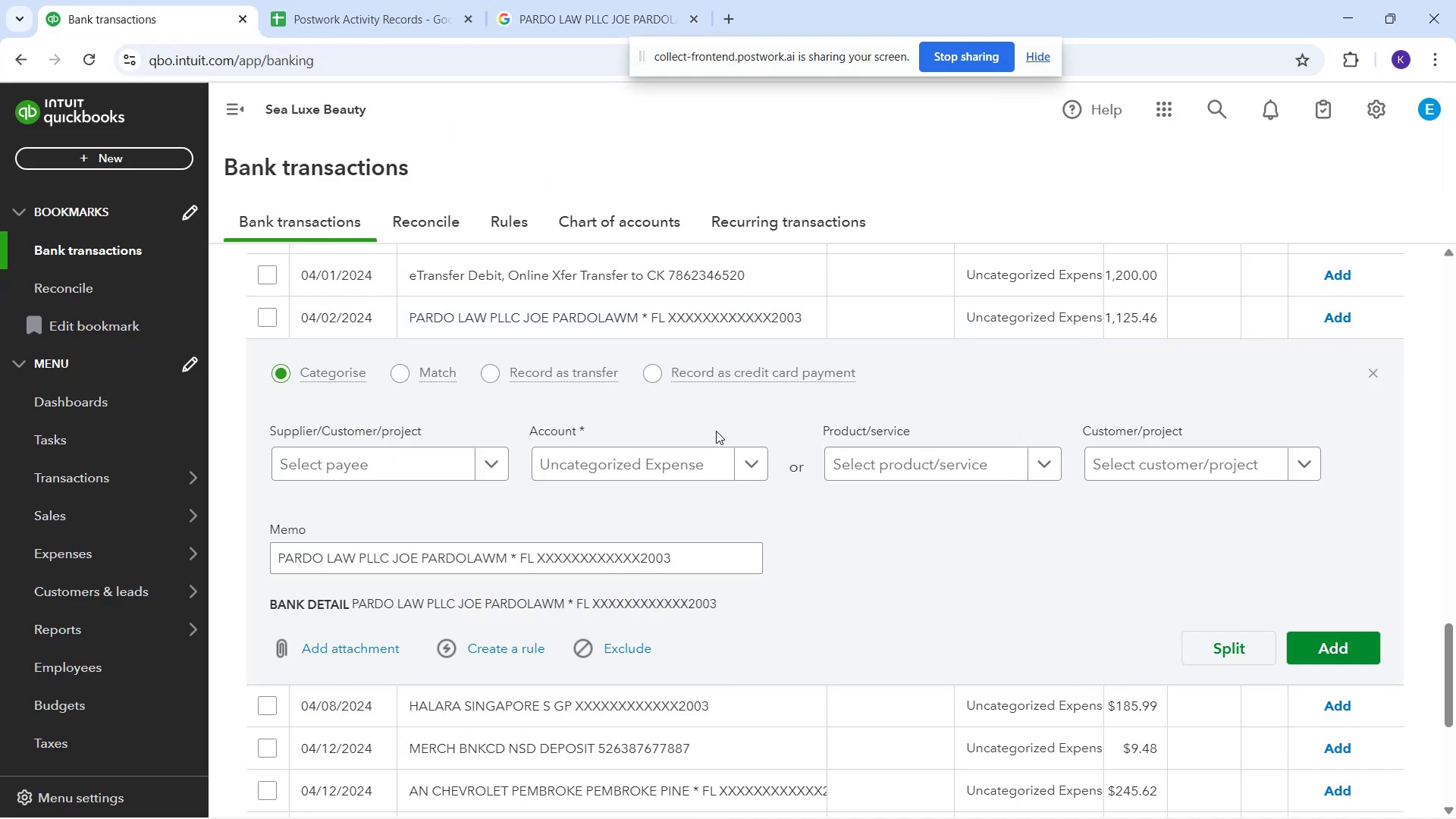 
left_click([694, 457])
 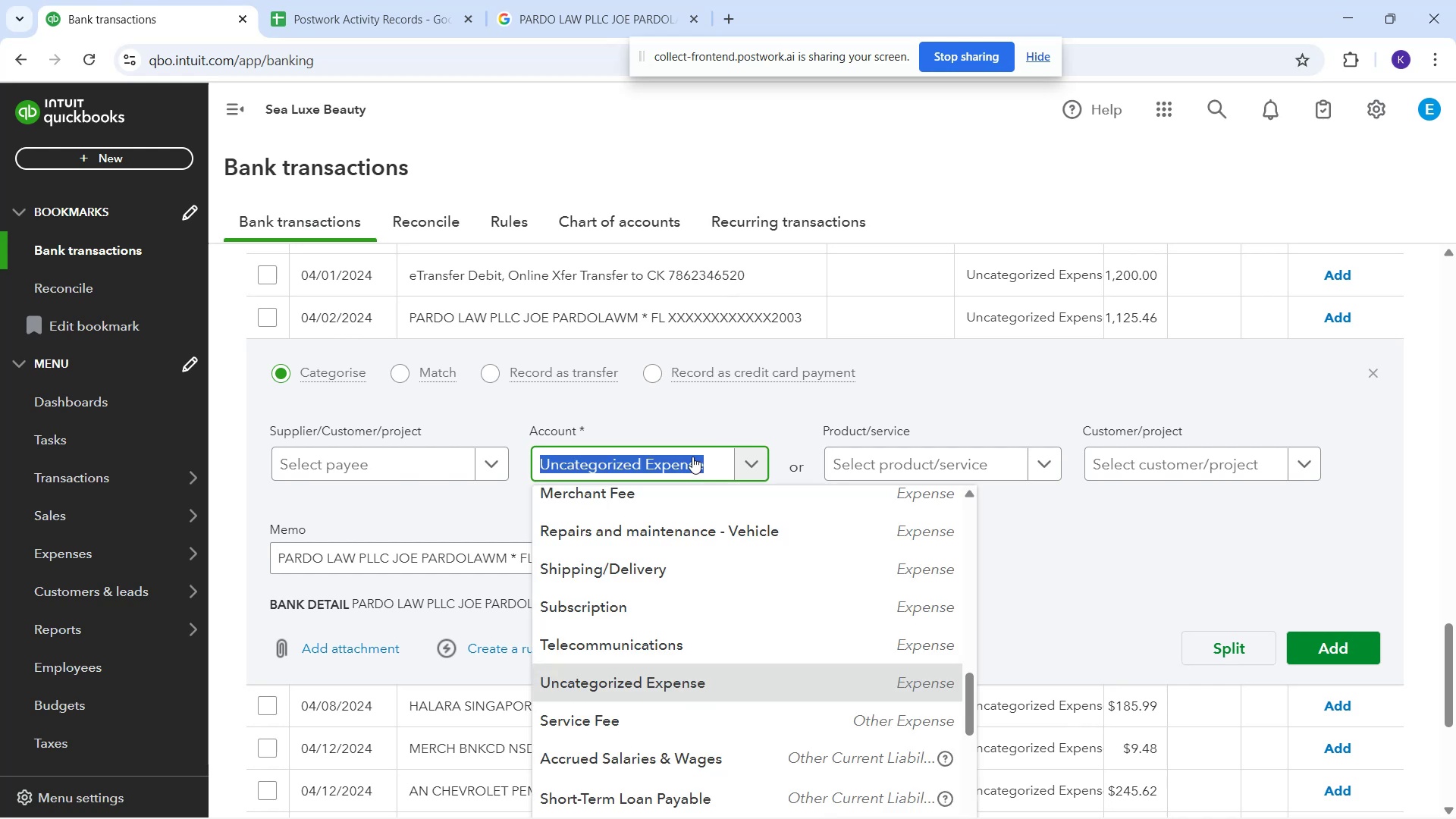 
type(lega)
key(Backspace)
key(Backspace)
key(Backspace)
key(Backspace)
type(pr)
 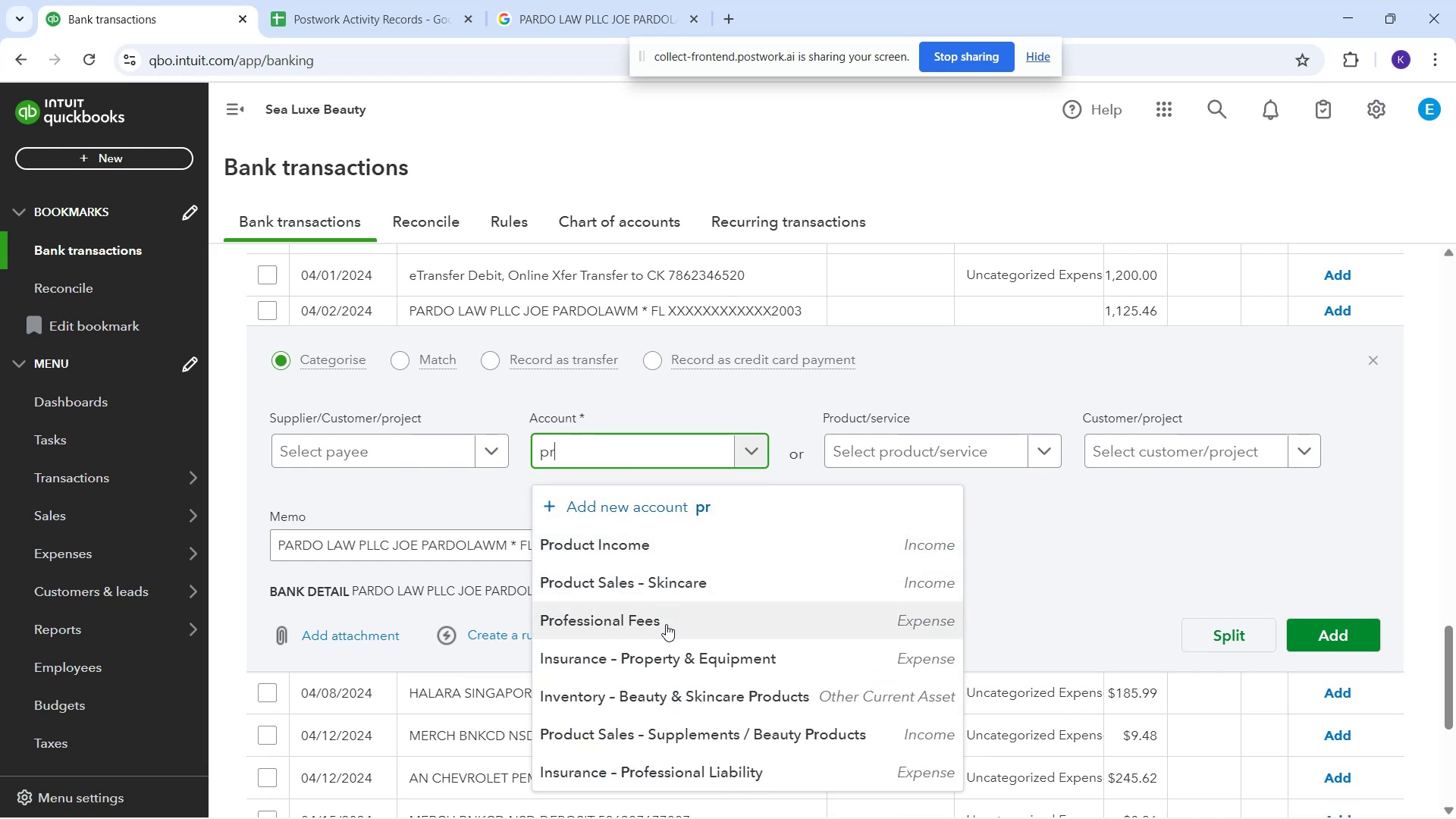 
left_click([664, 631])
 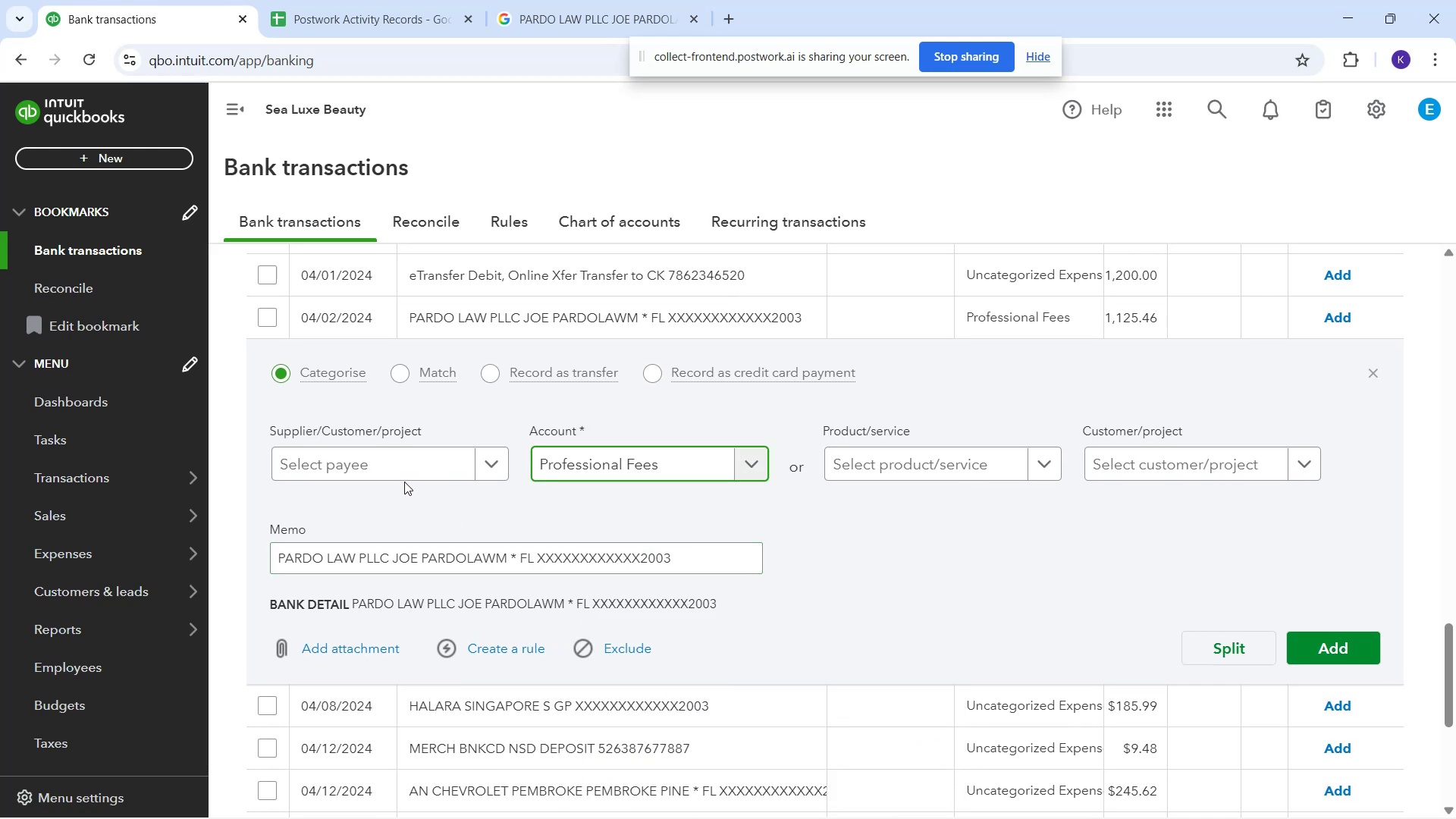 
left_click([391, 468])
 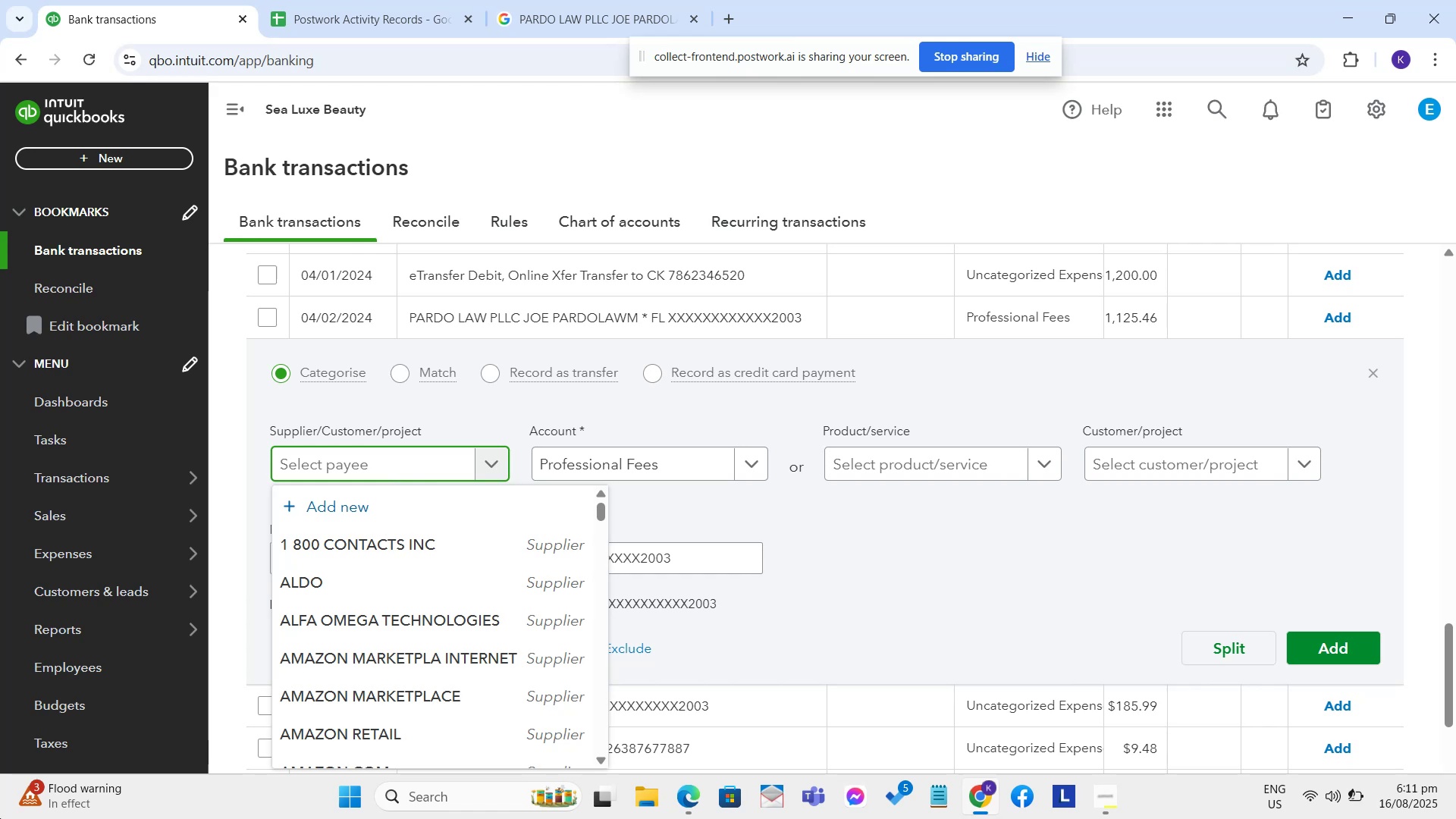 
type(Pardo Law)
 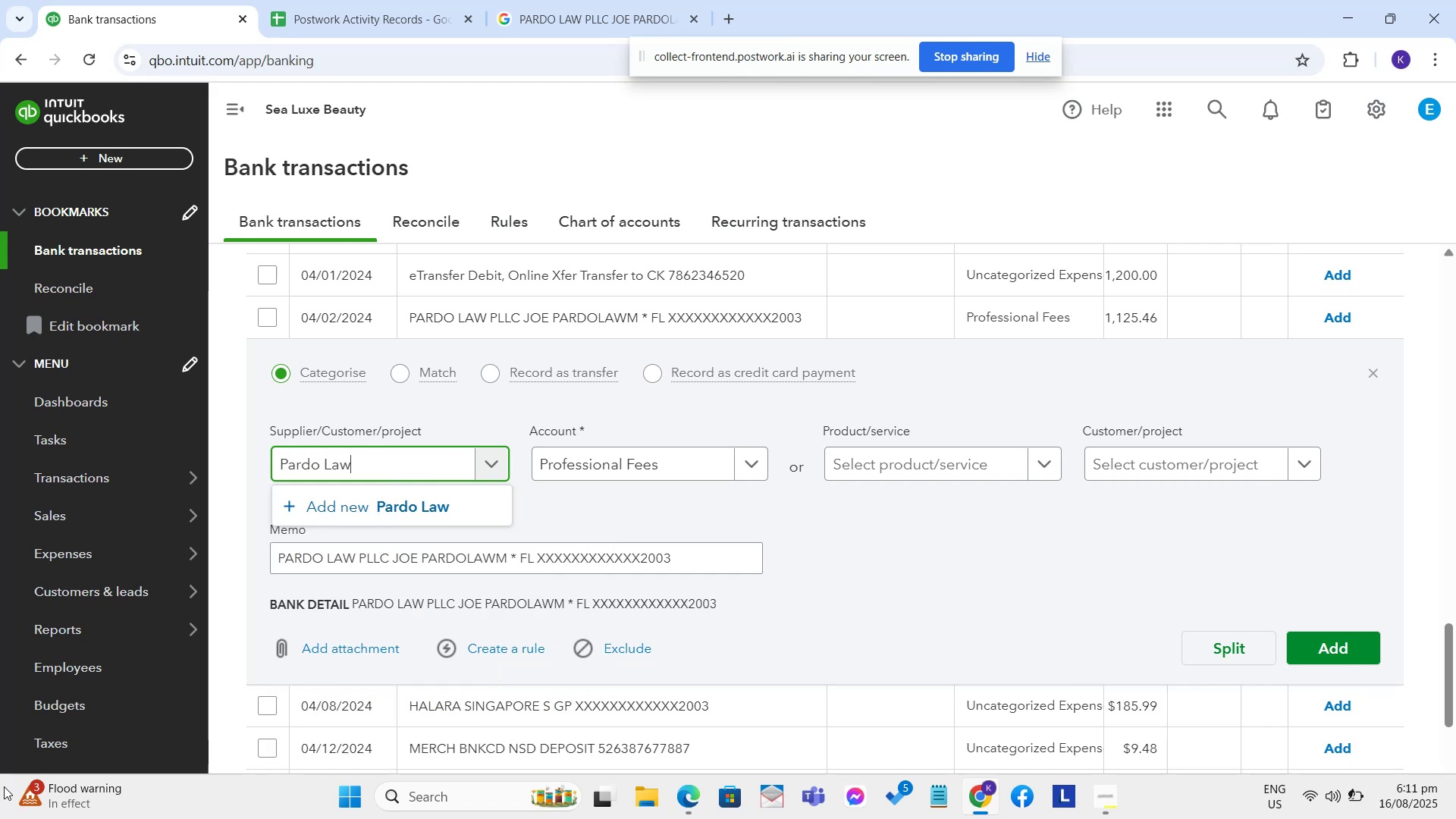 
 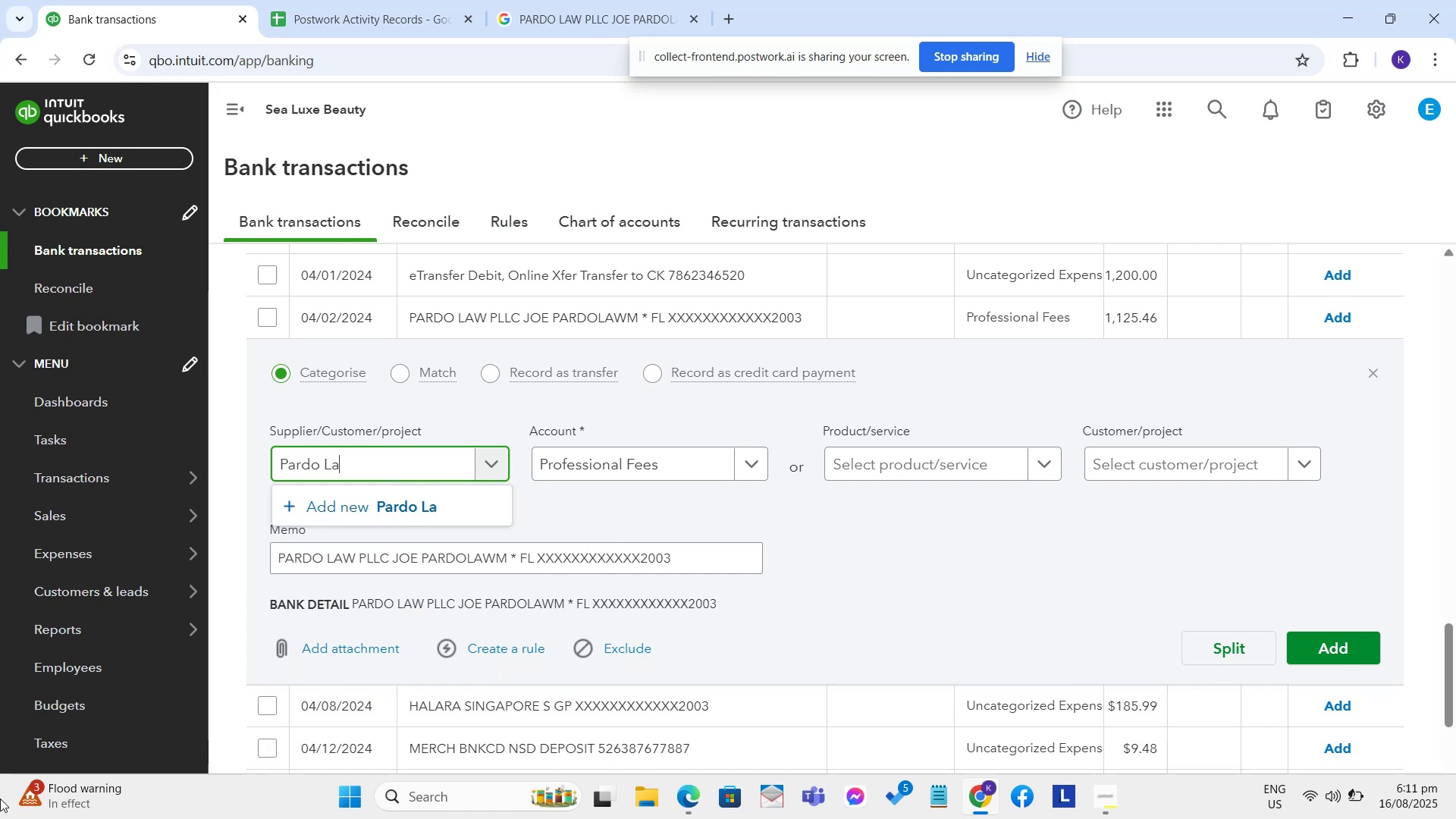 
mouse_move([22, 764])
 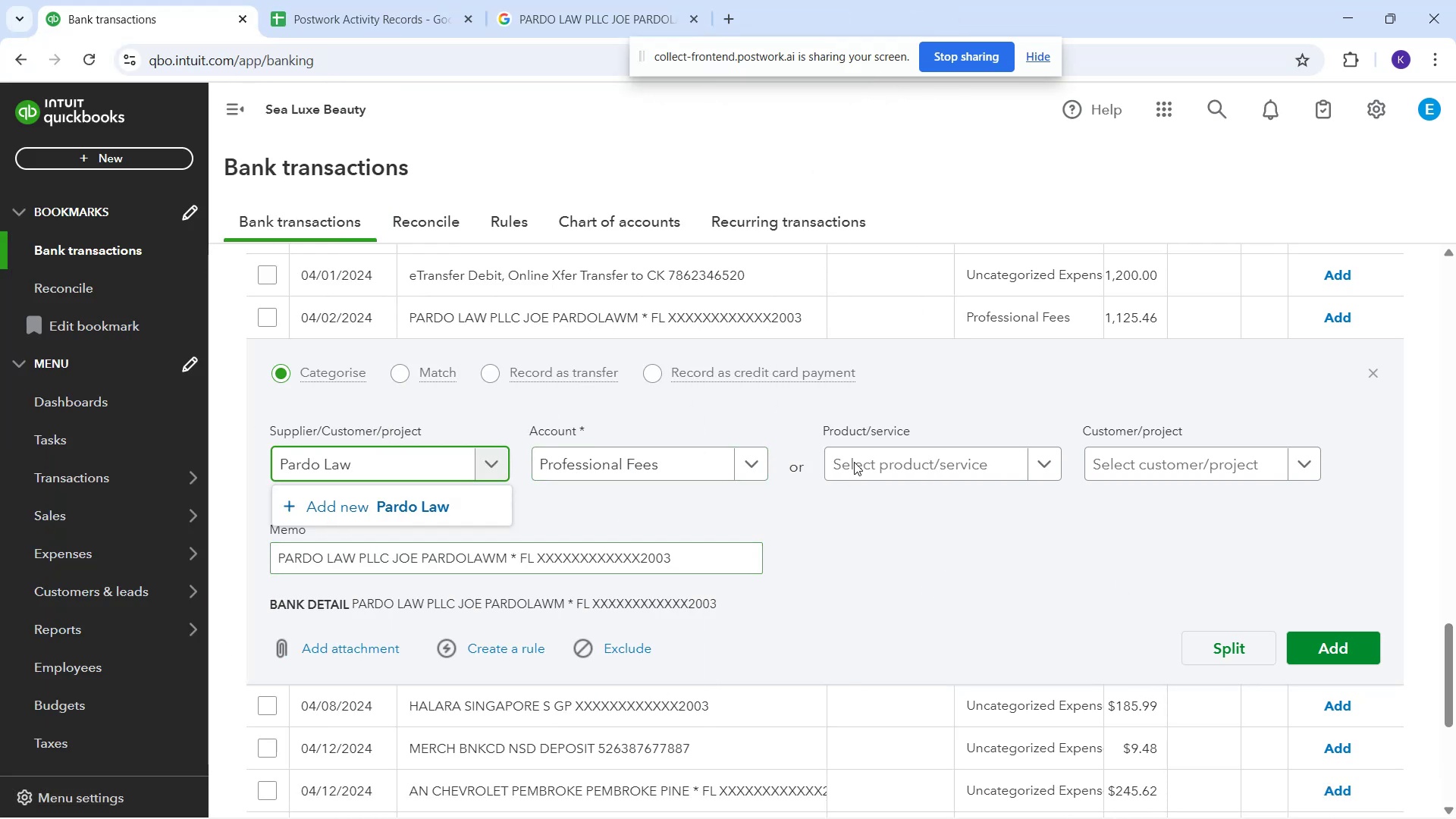 
wait(5.14)
 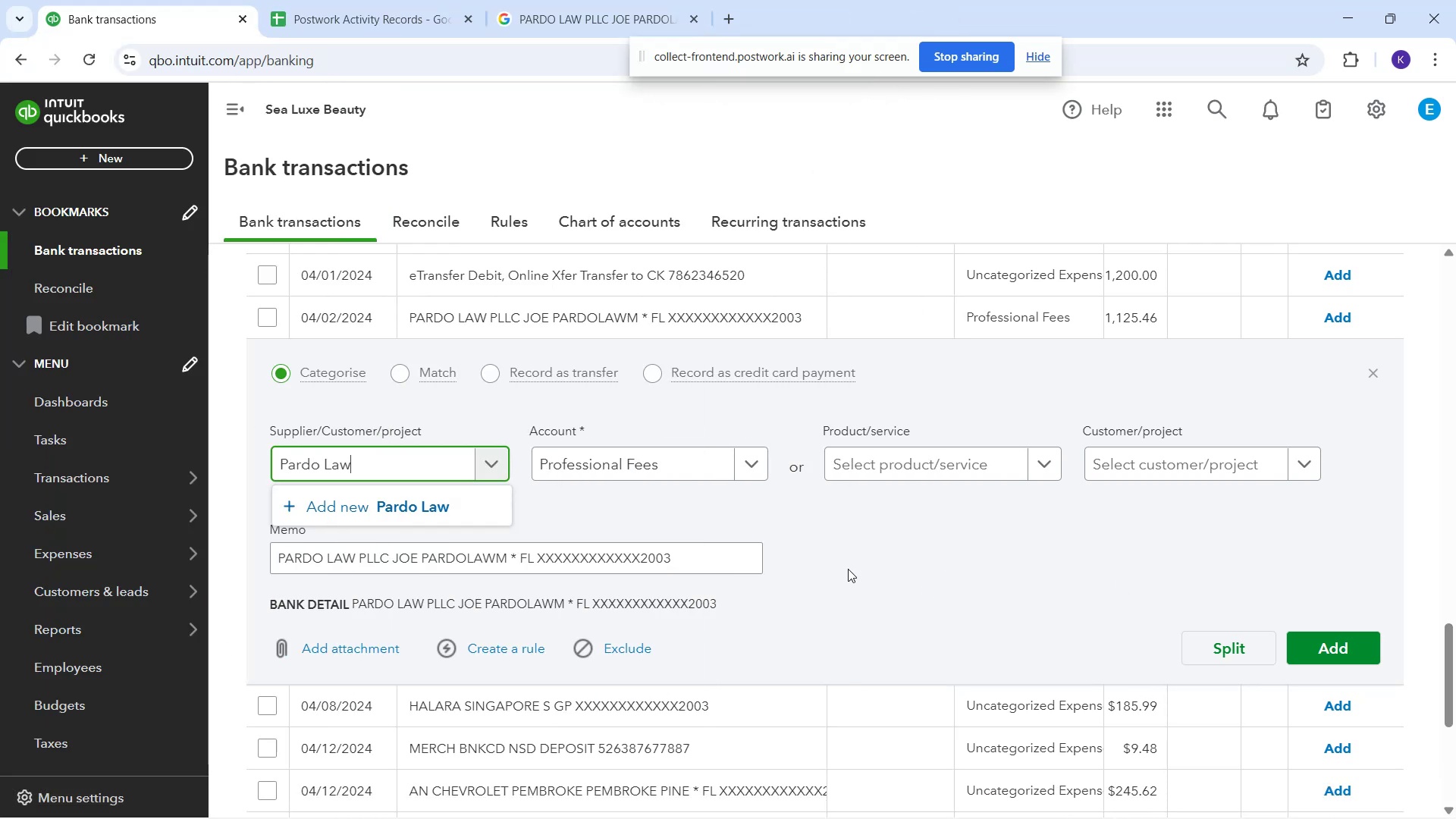 
left_click([1318, 651])
 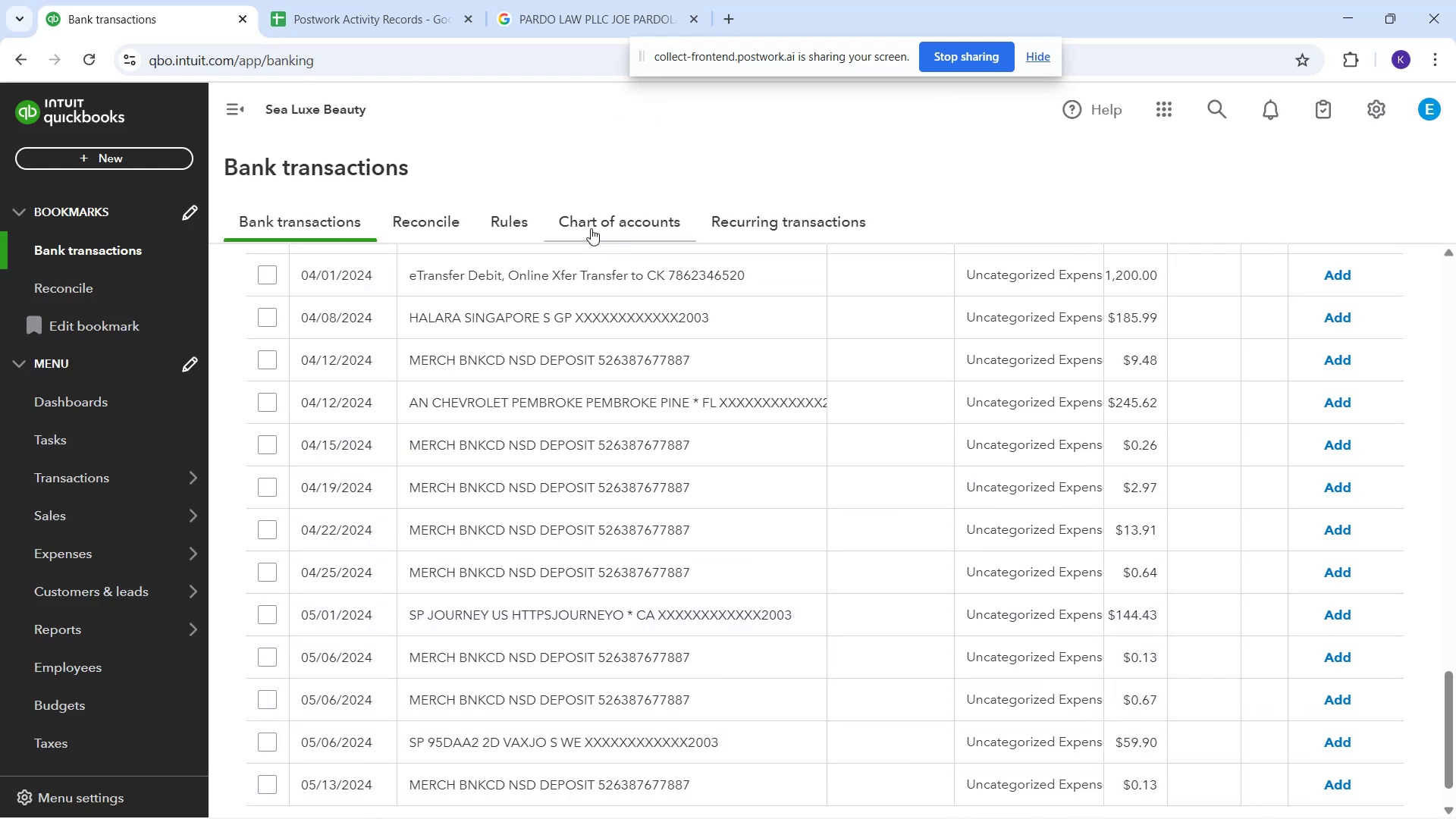 
wait(12.93)
 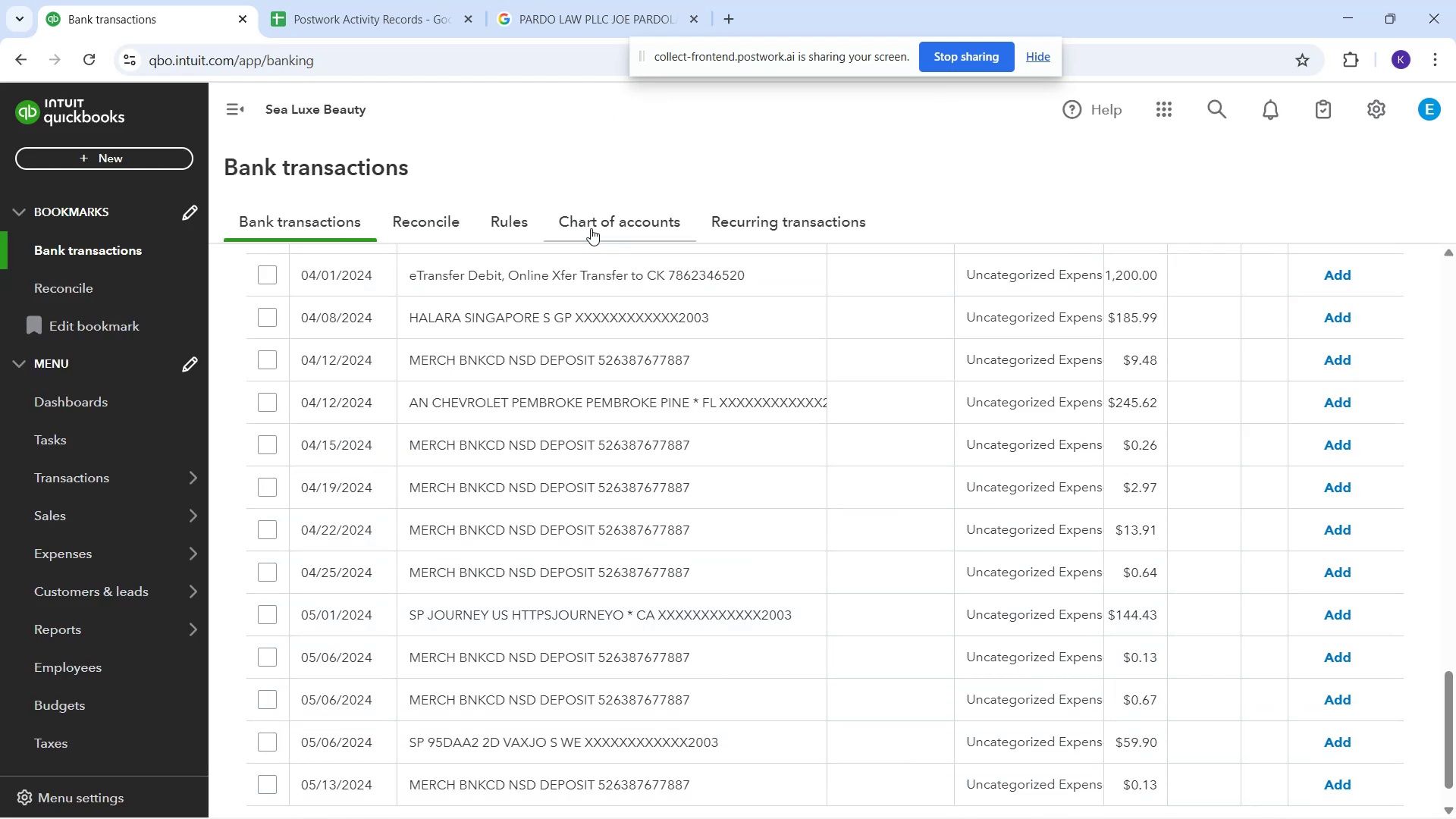 
left_click([702, 801])
 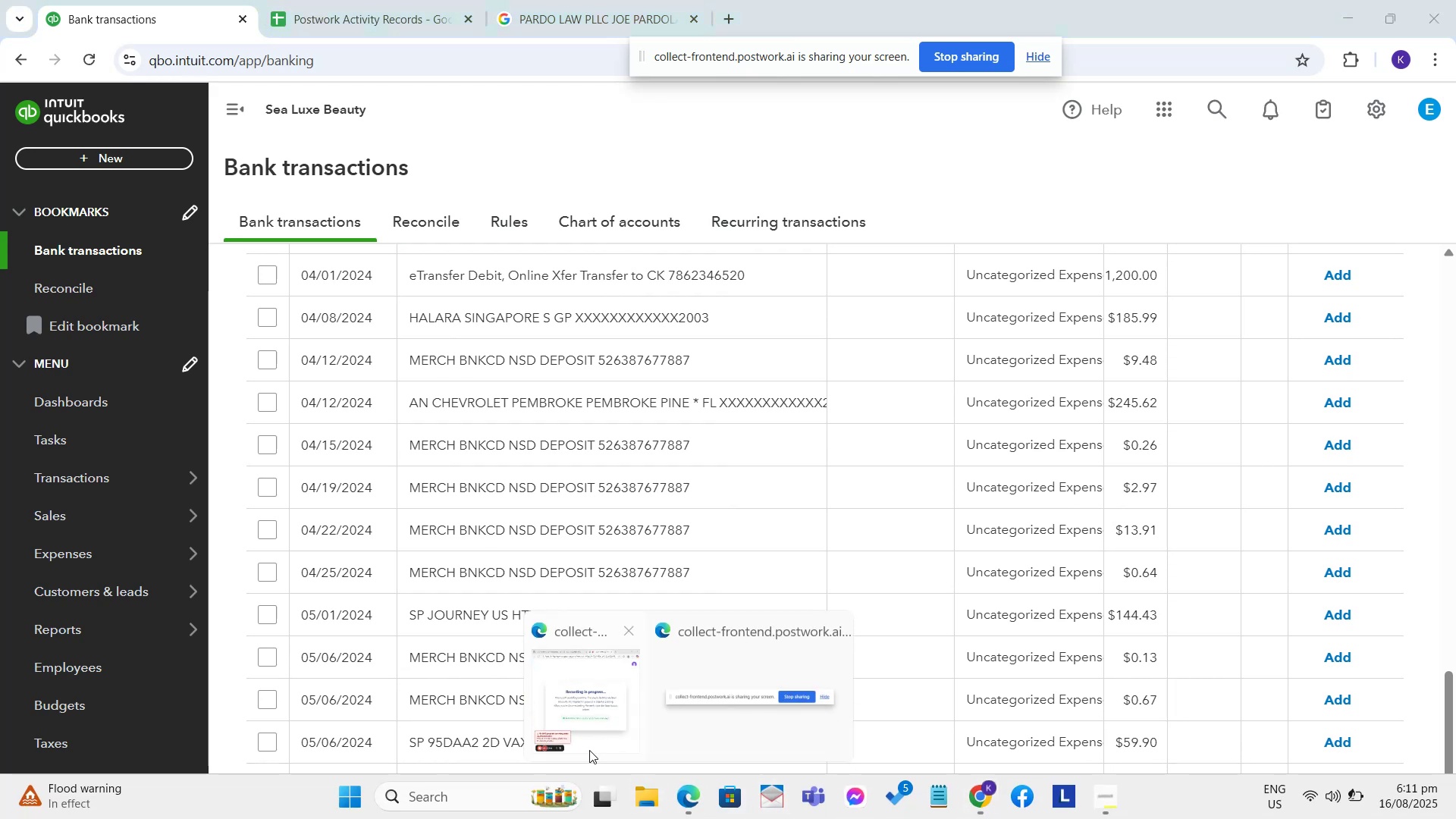 
left_click([585, 737])
 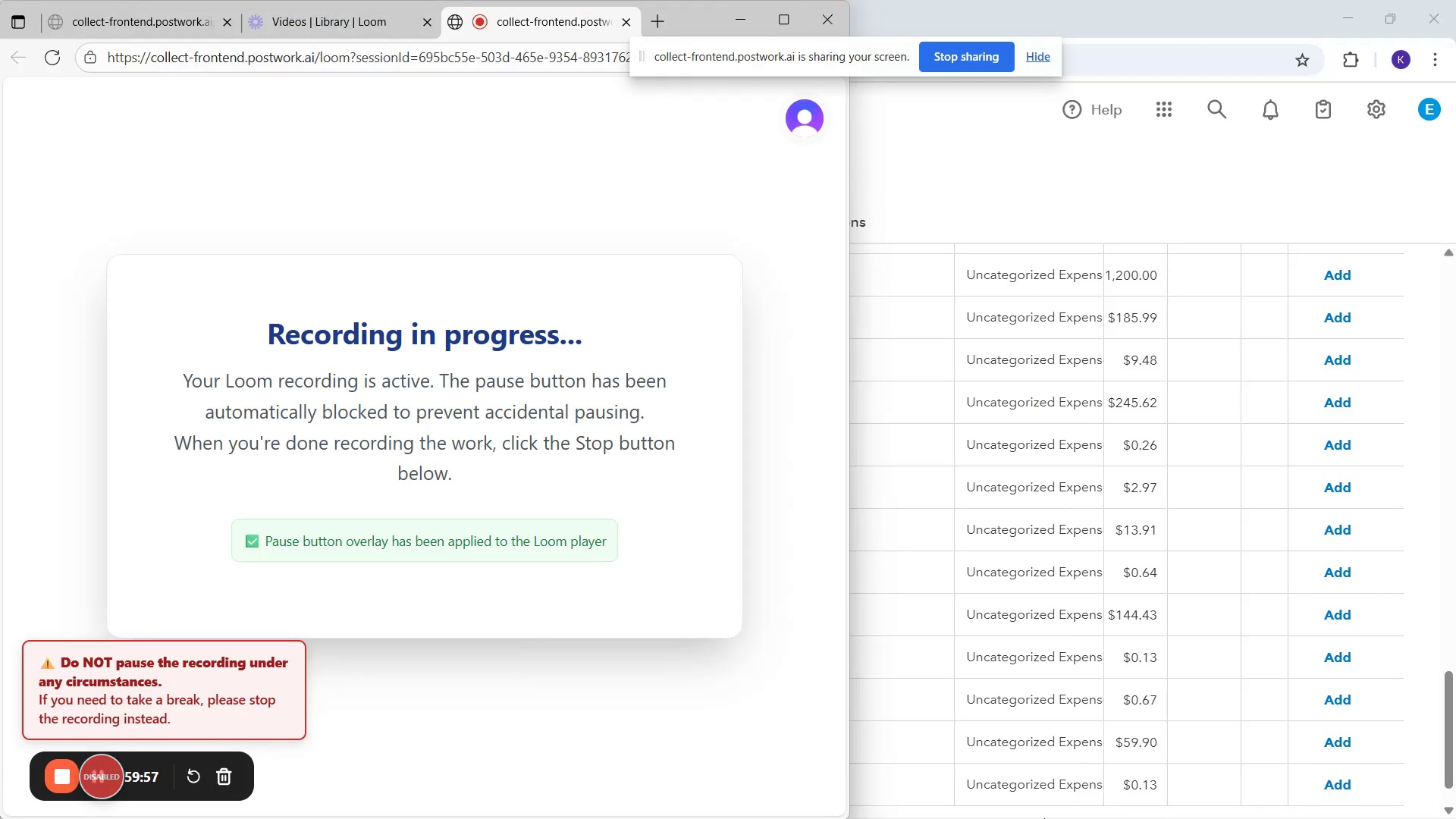 